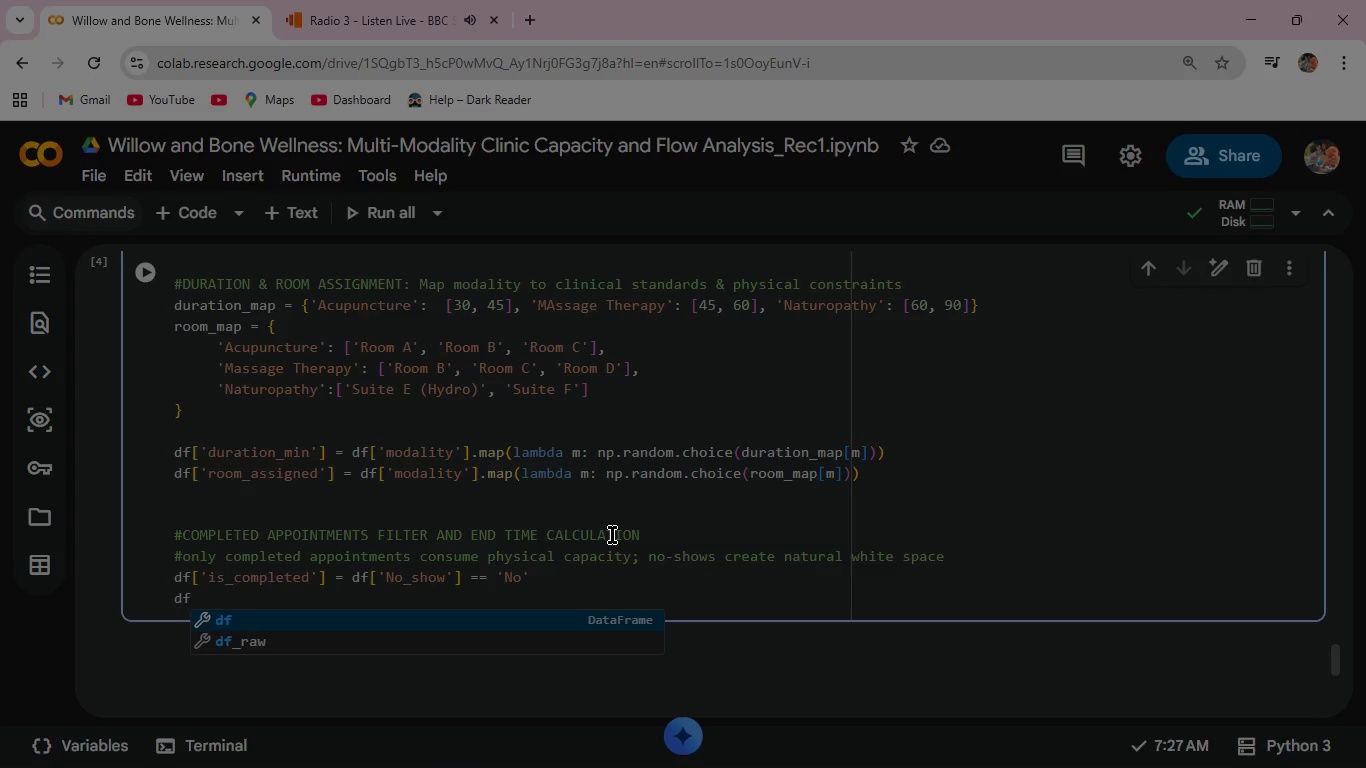 
wait(5.31)
 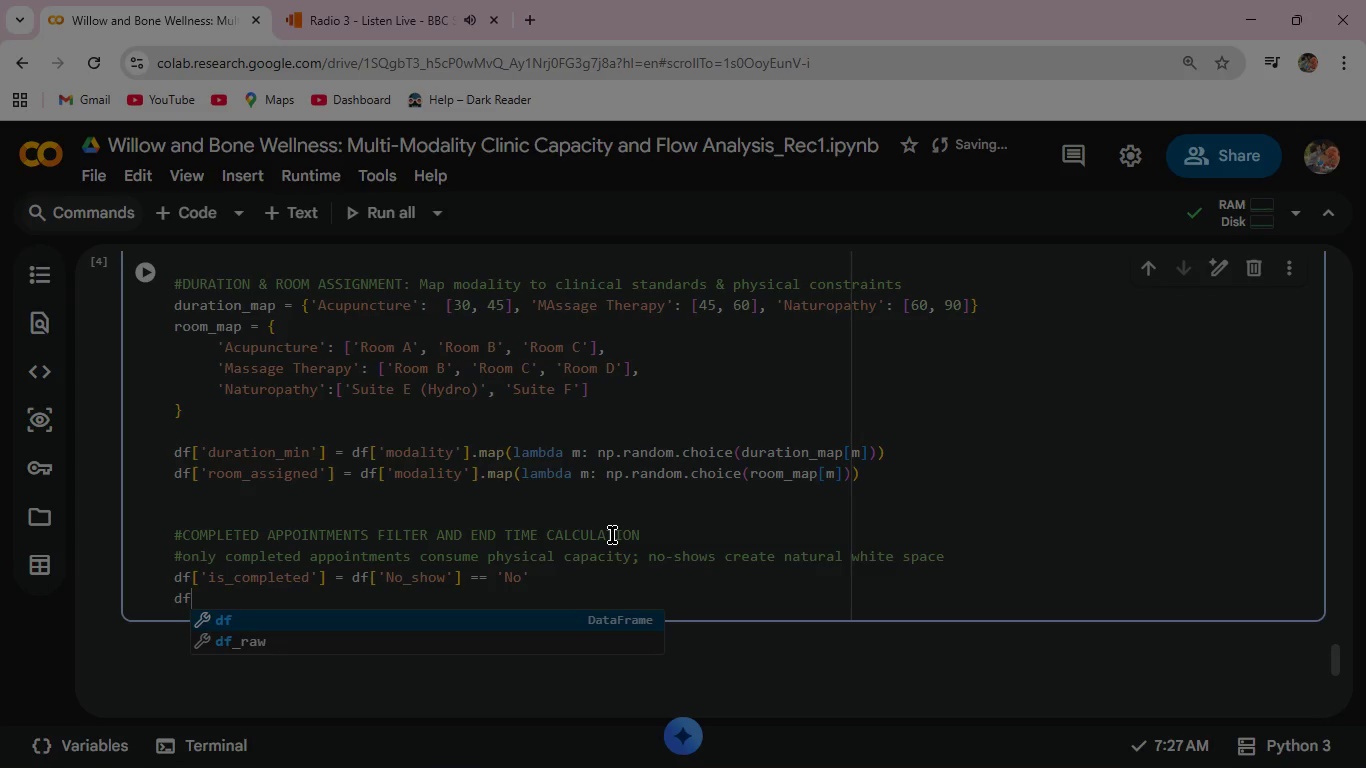 
type(_active = df[df)
 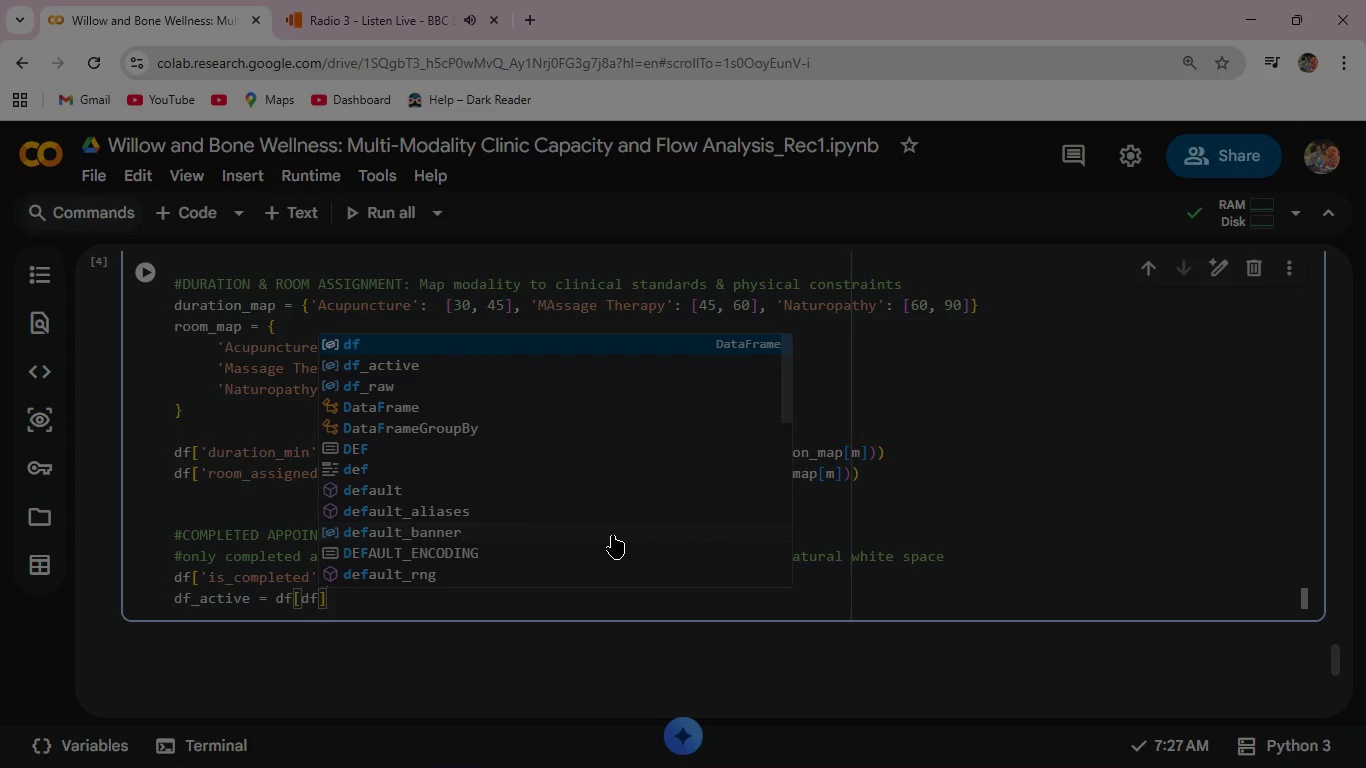 
type(['is)
 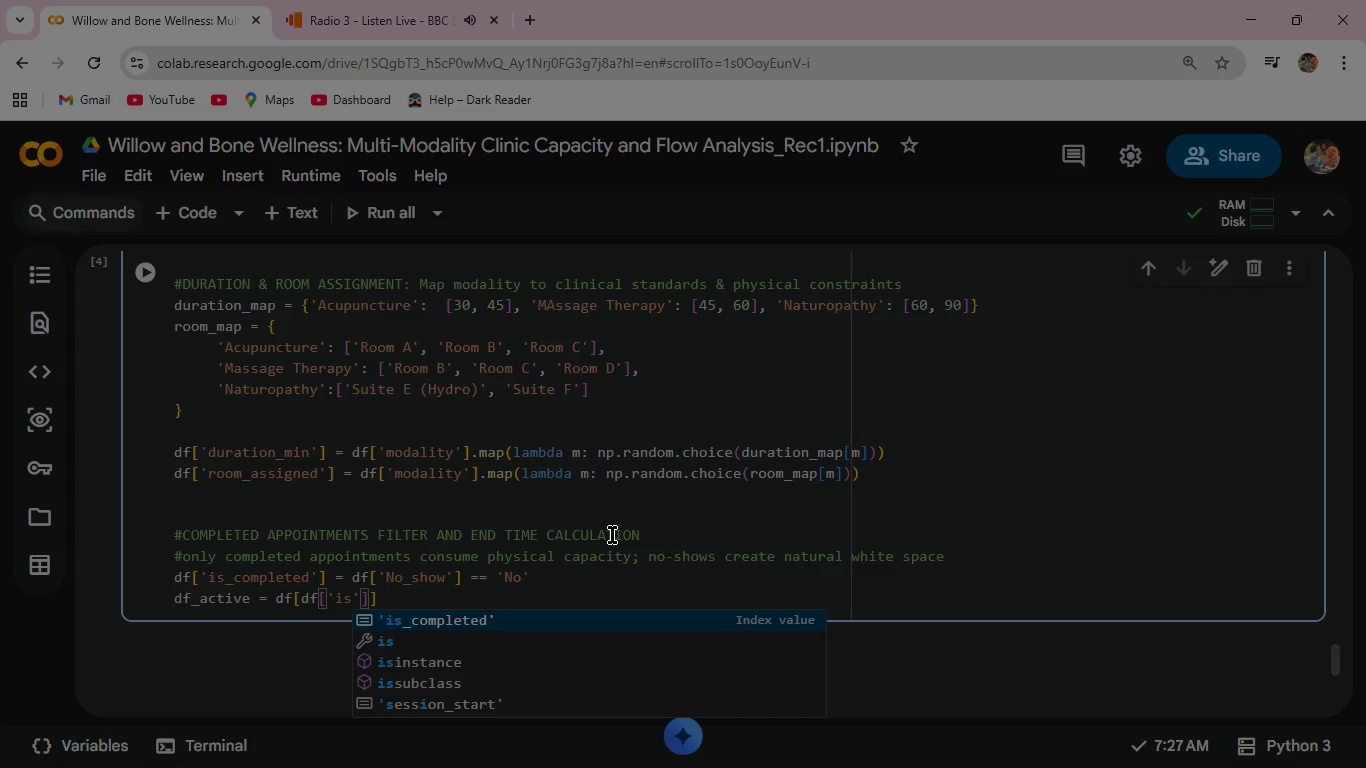 
key(Enter)
 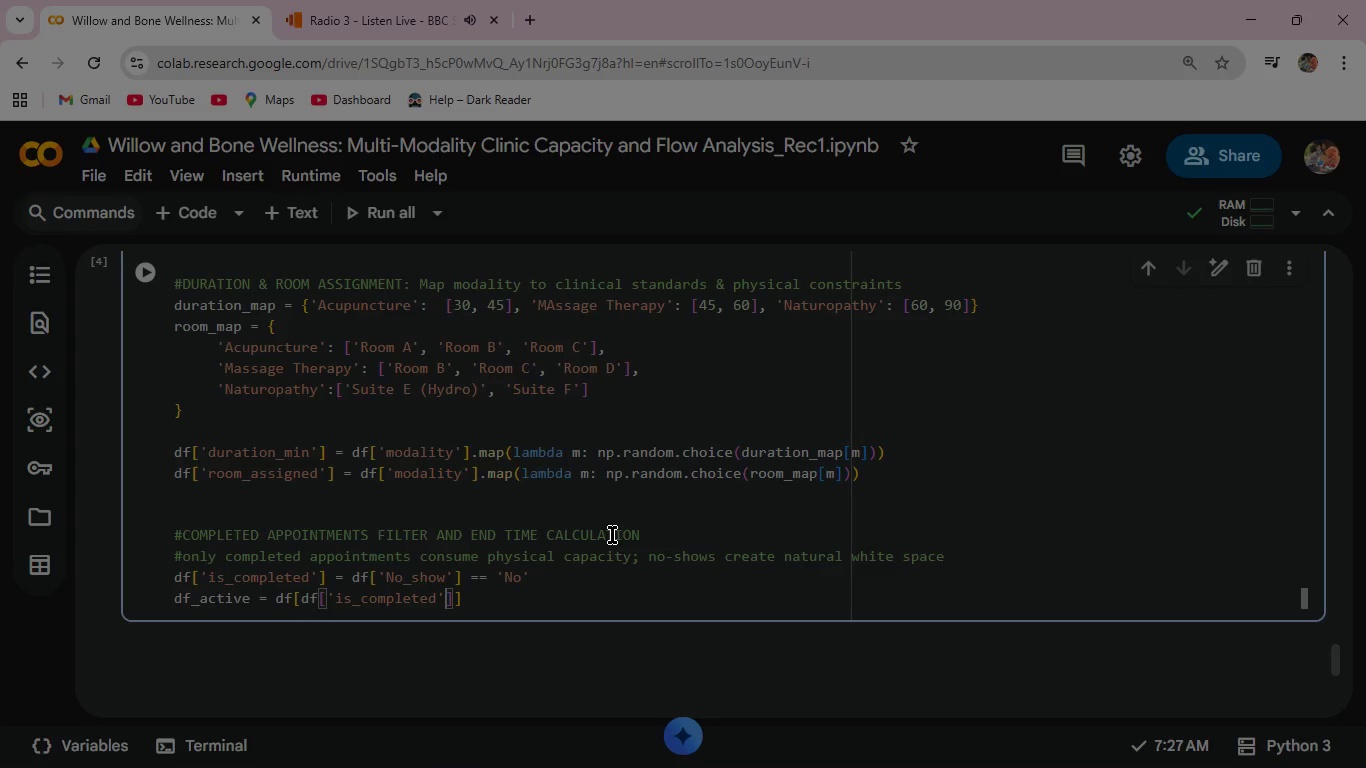 
key(ArrowRight)
 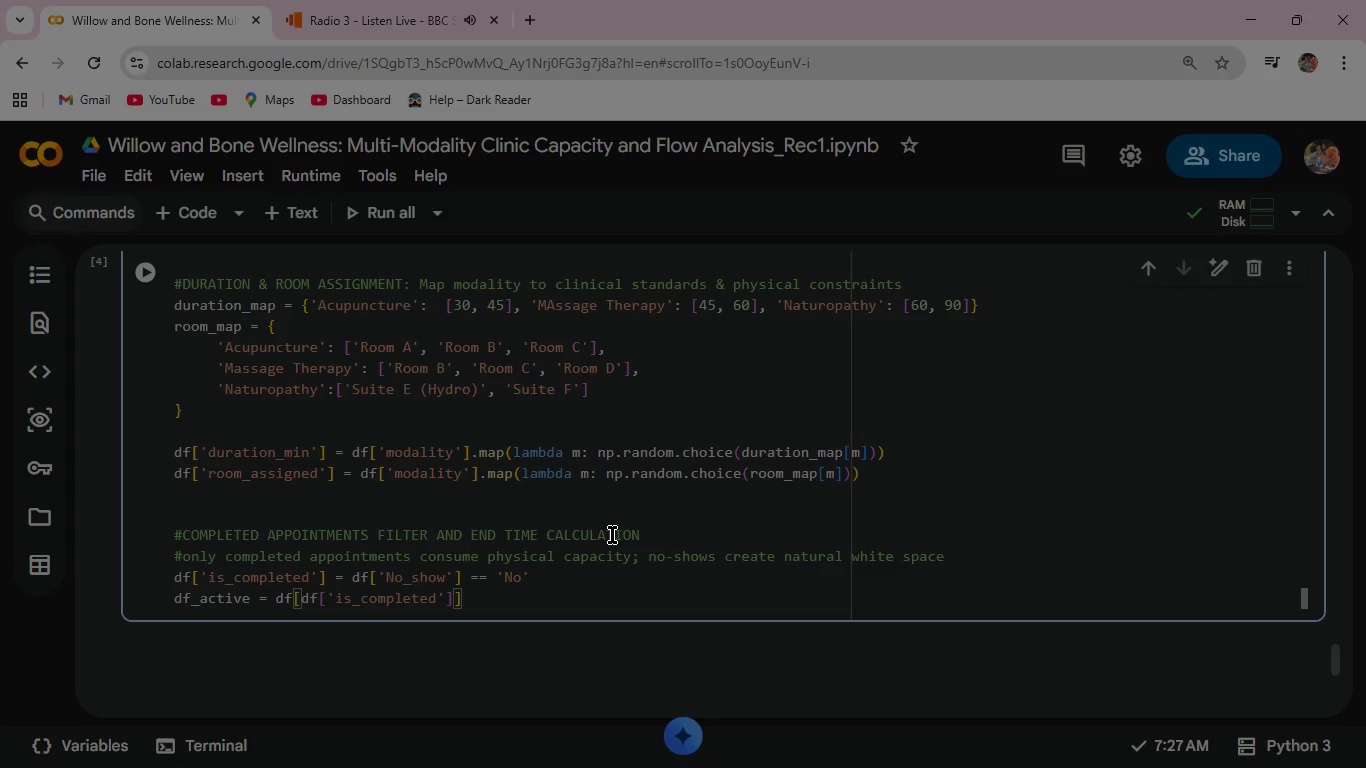 
key(ArrowRight)
 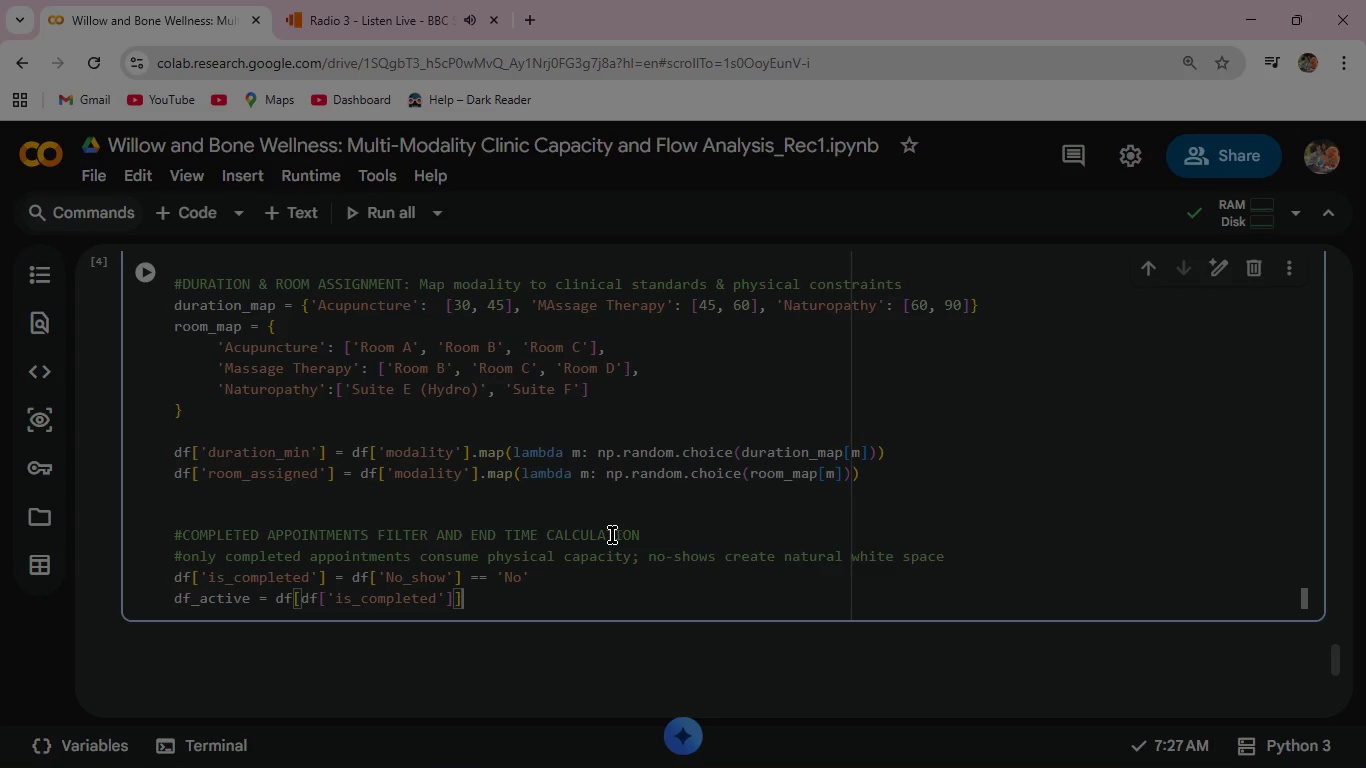 
type(.copy()
 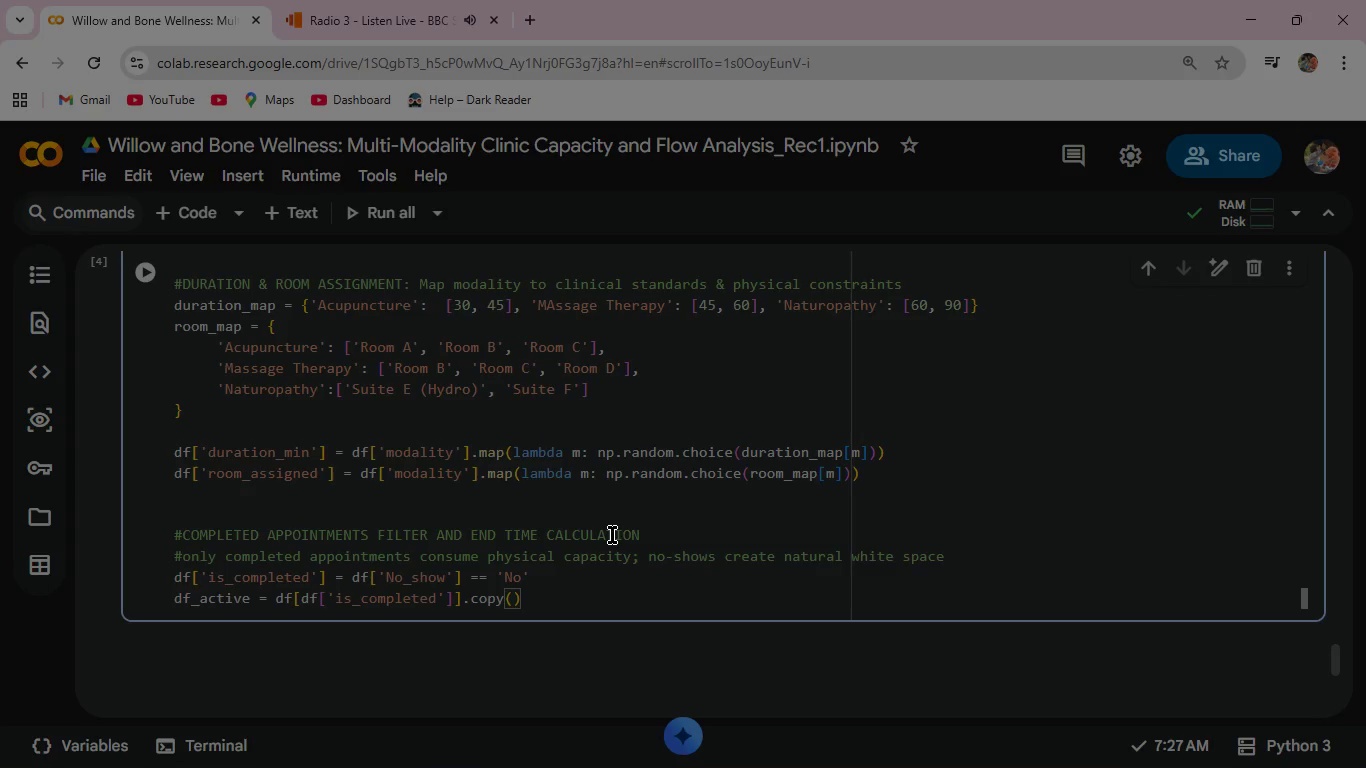 
key(ArrowRight)
 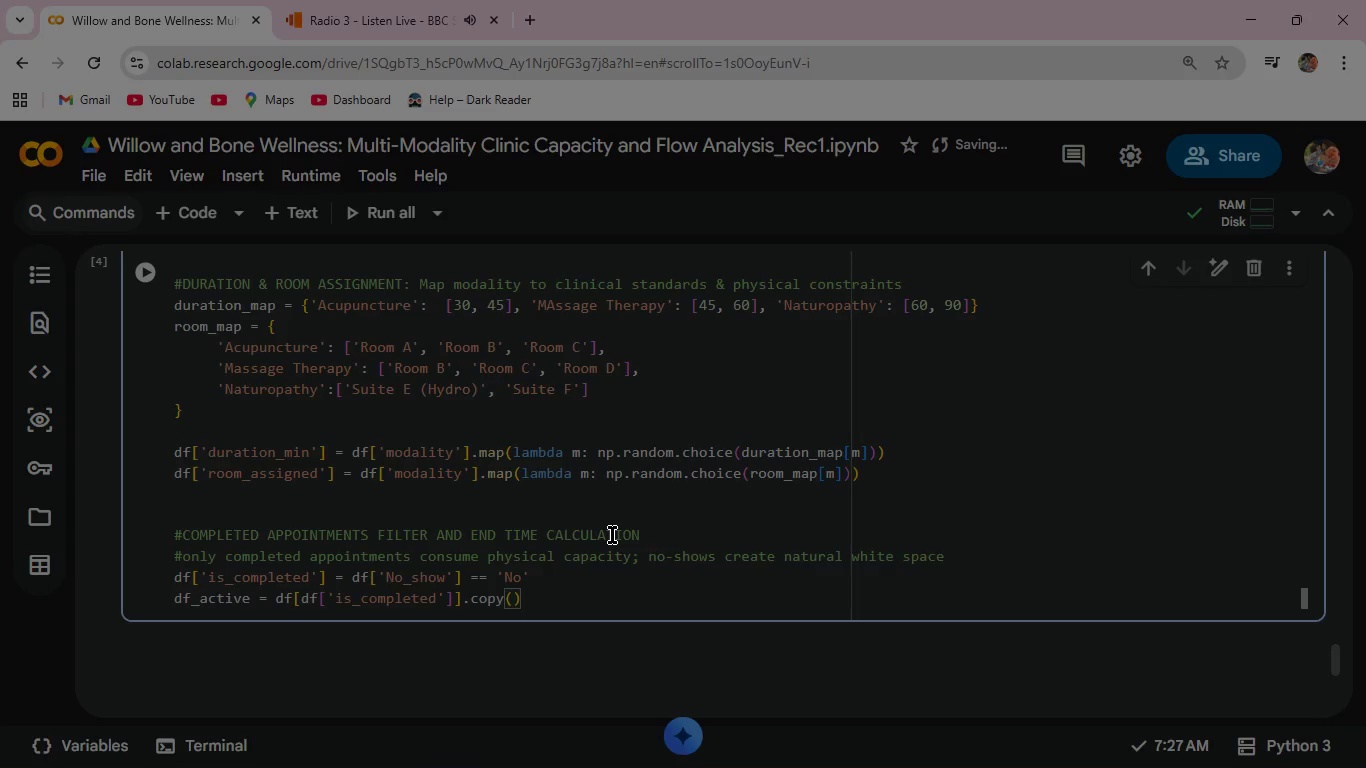 
key(Enter)
 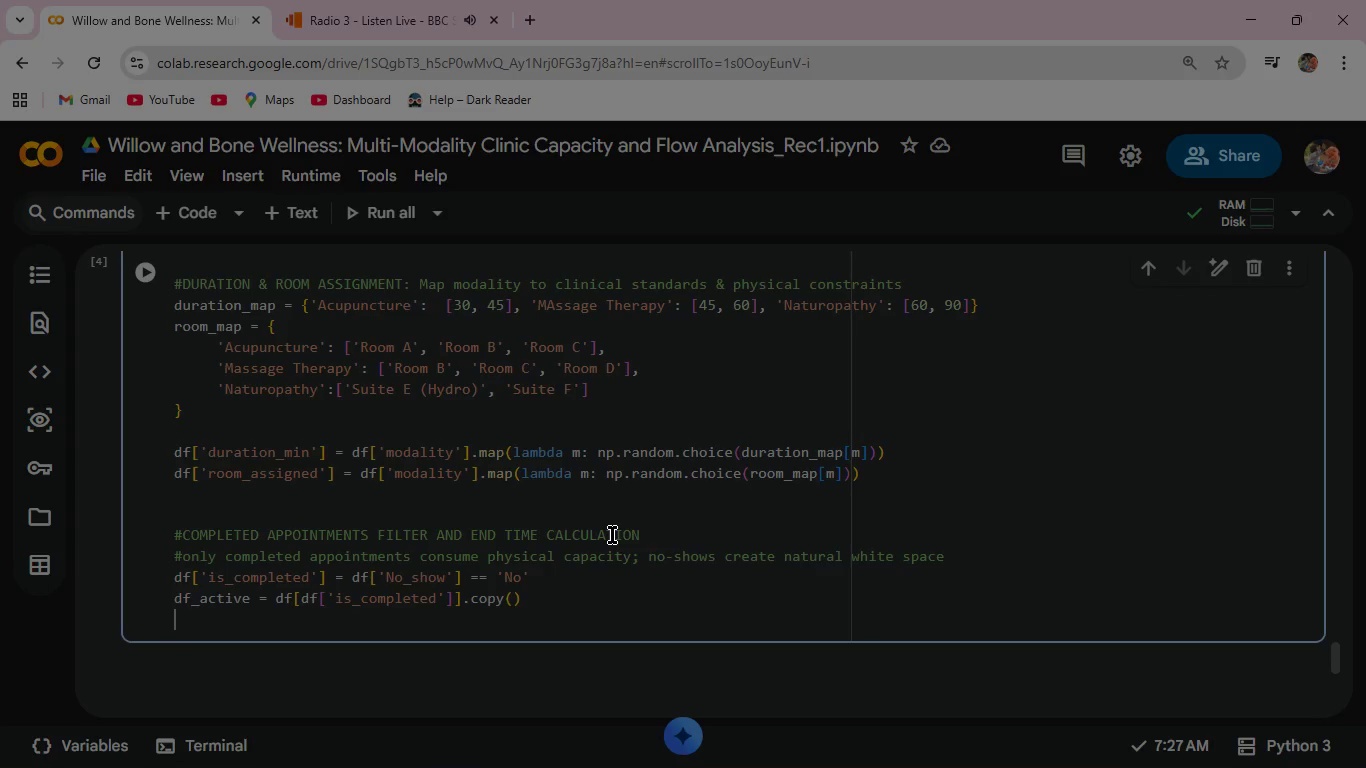 
type(df)
 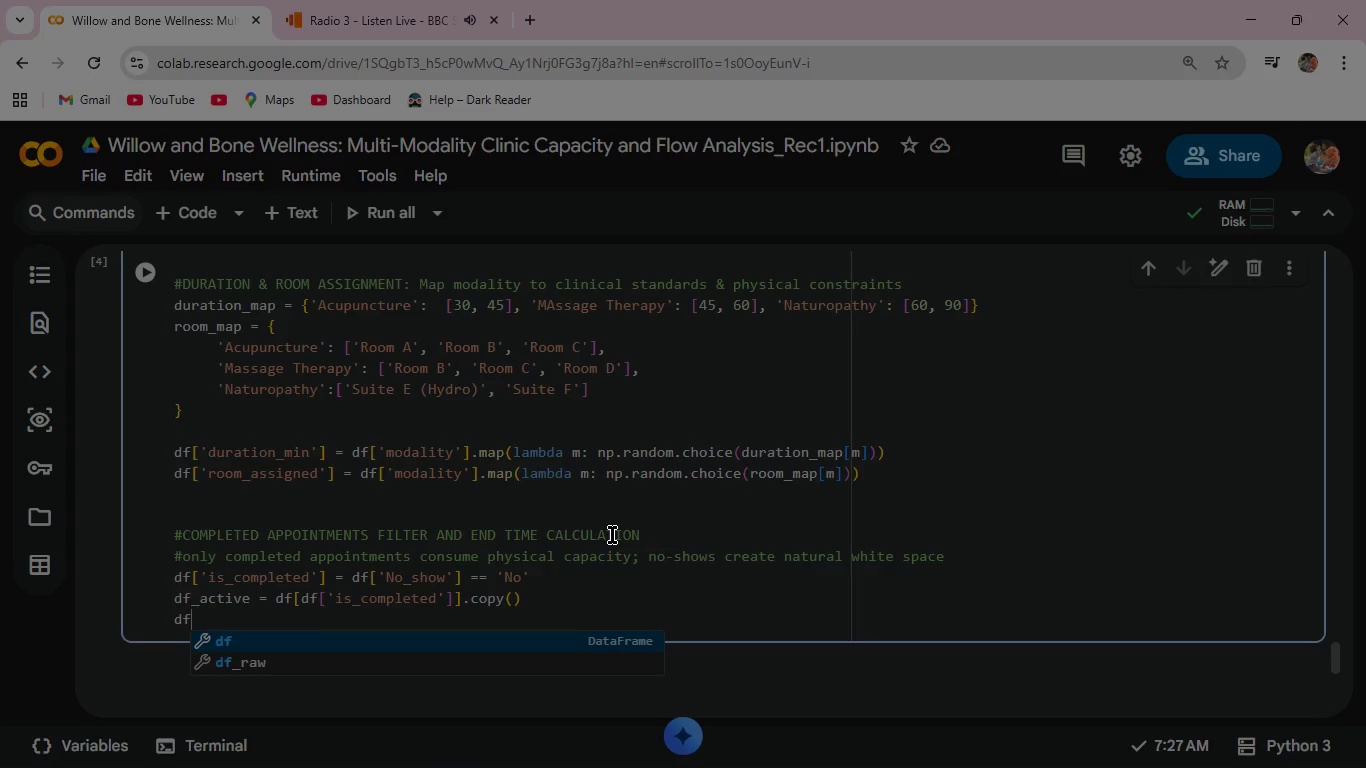 
type(_active['session_end)
 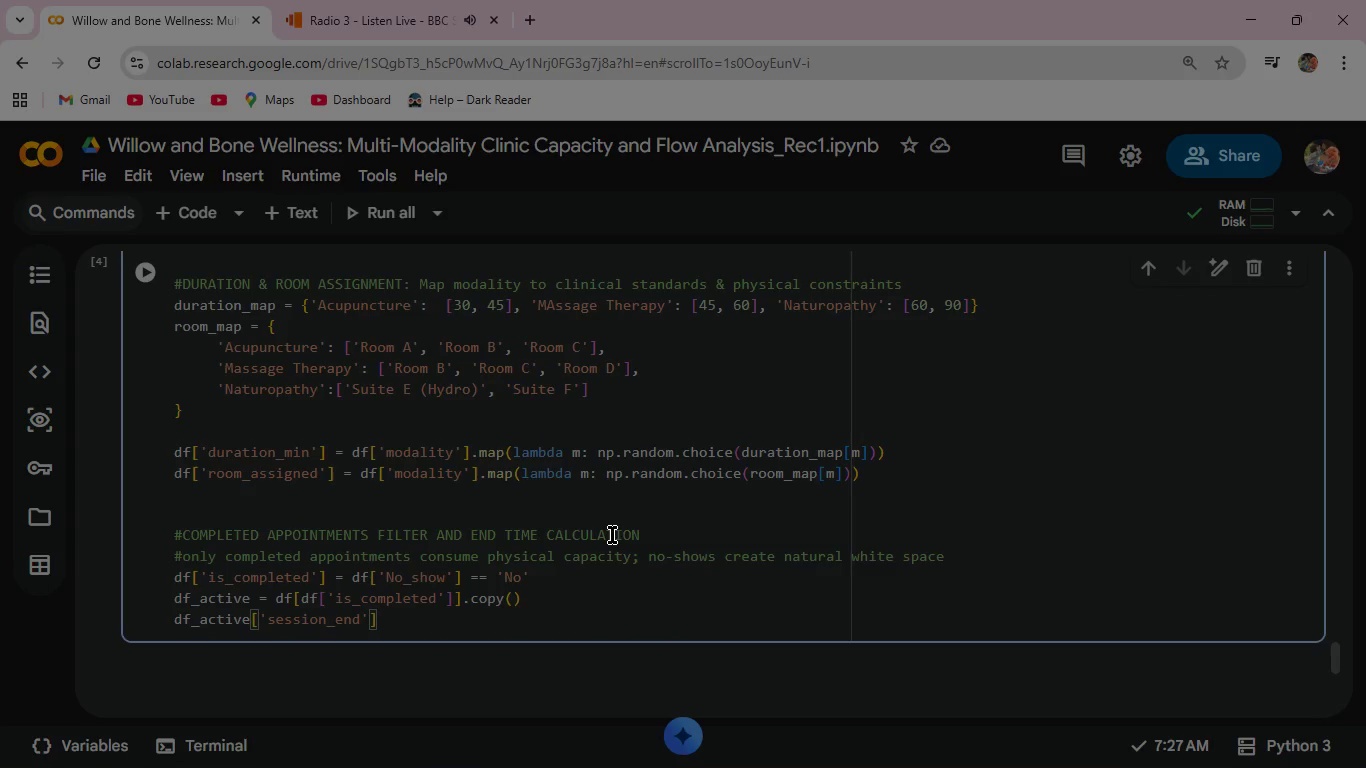 
key(ArrowRight)
 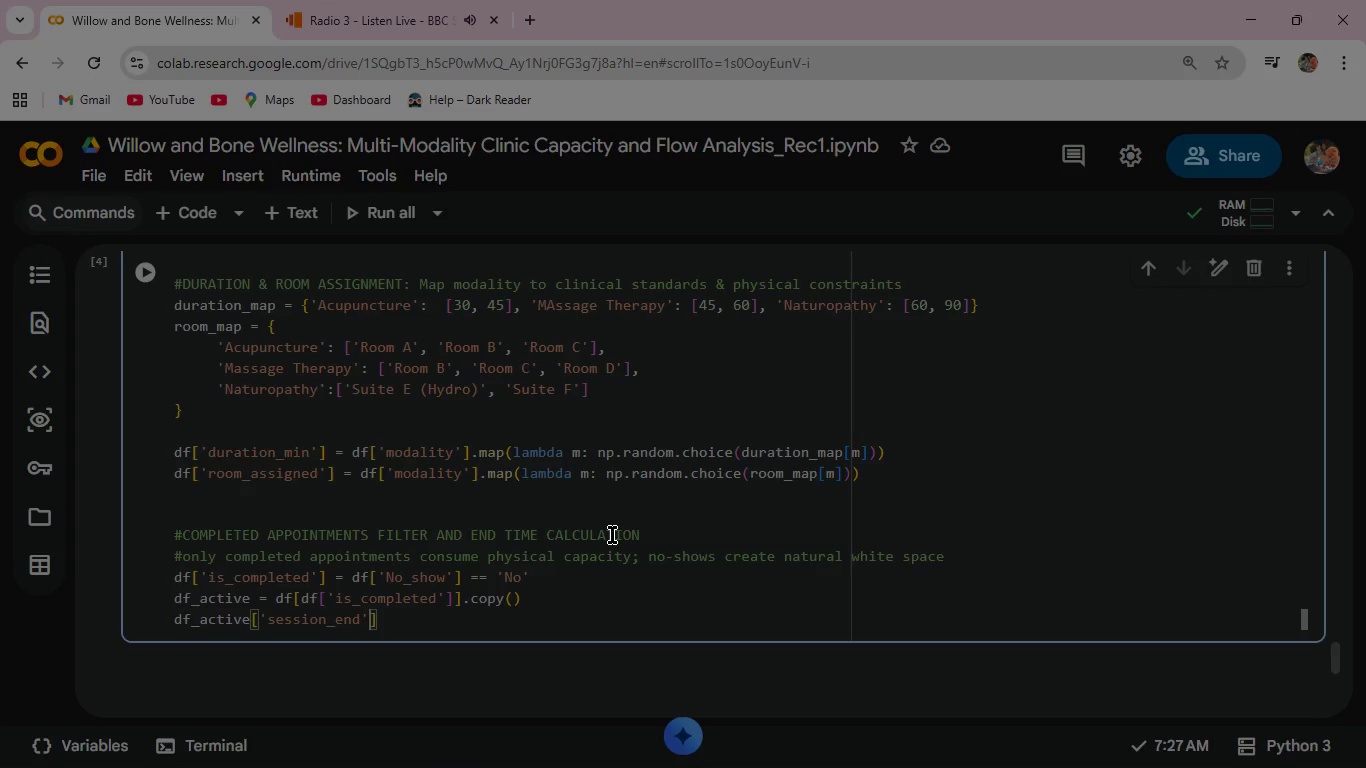 
key(ArrowRight)
 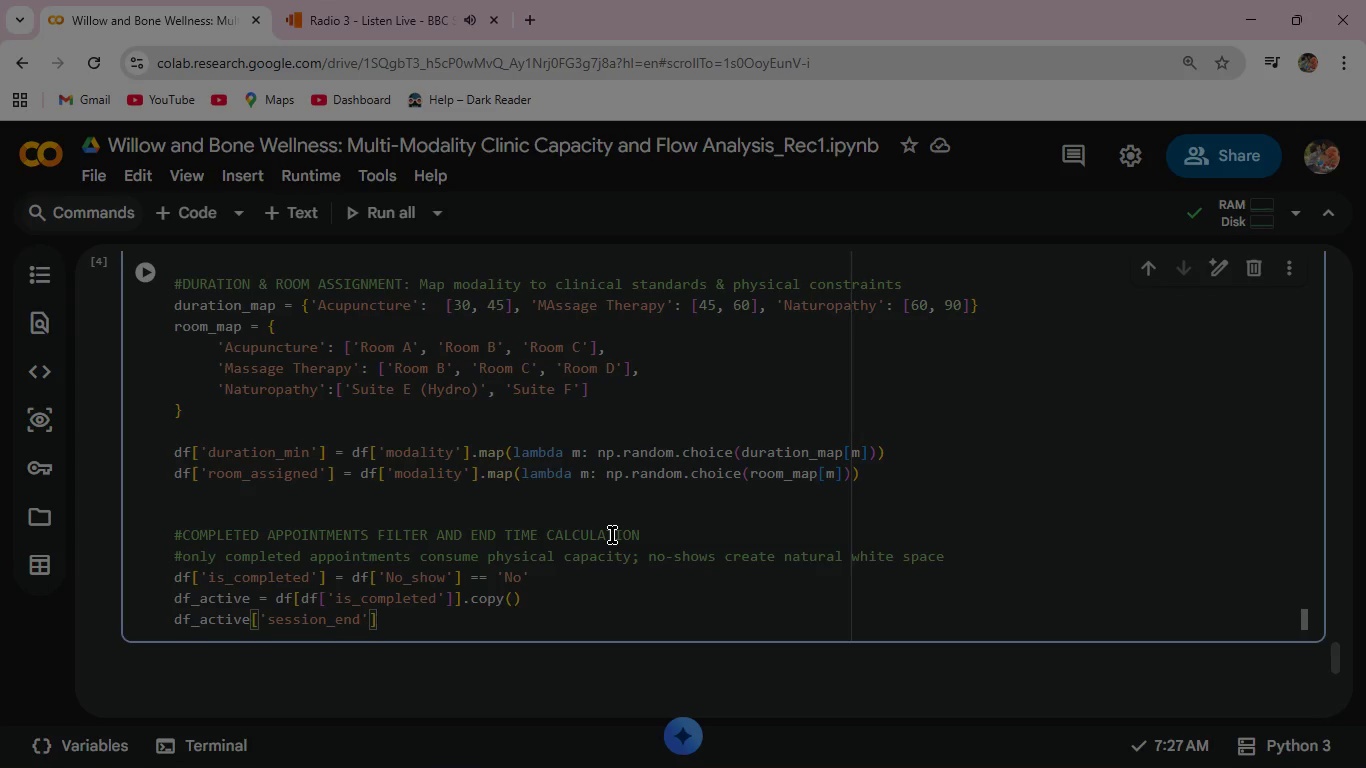 
type( = f_ac)
 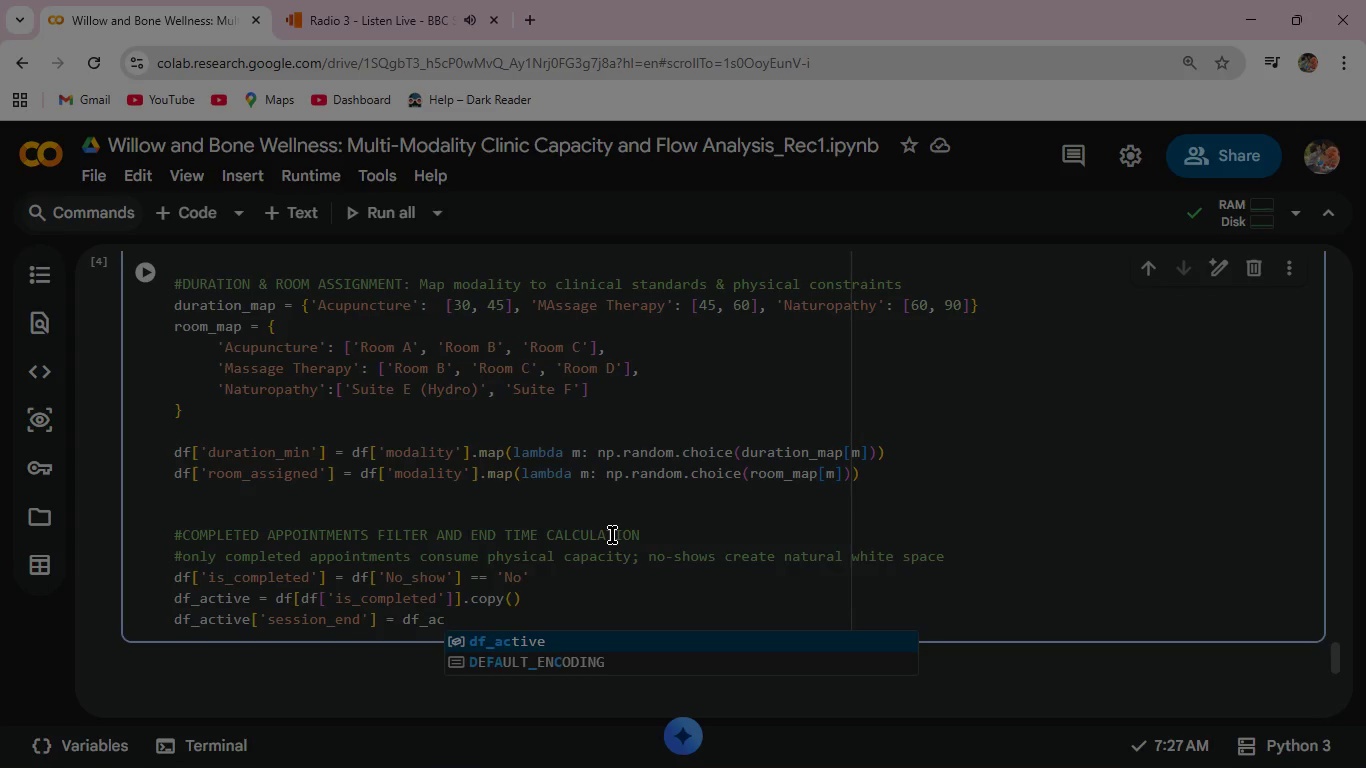 
hold_key(key=D, duration=0.34)
 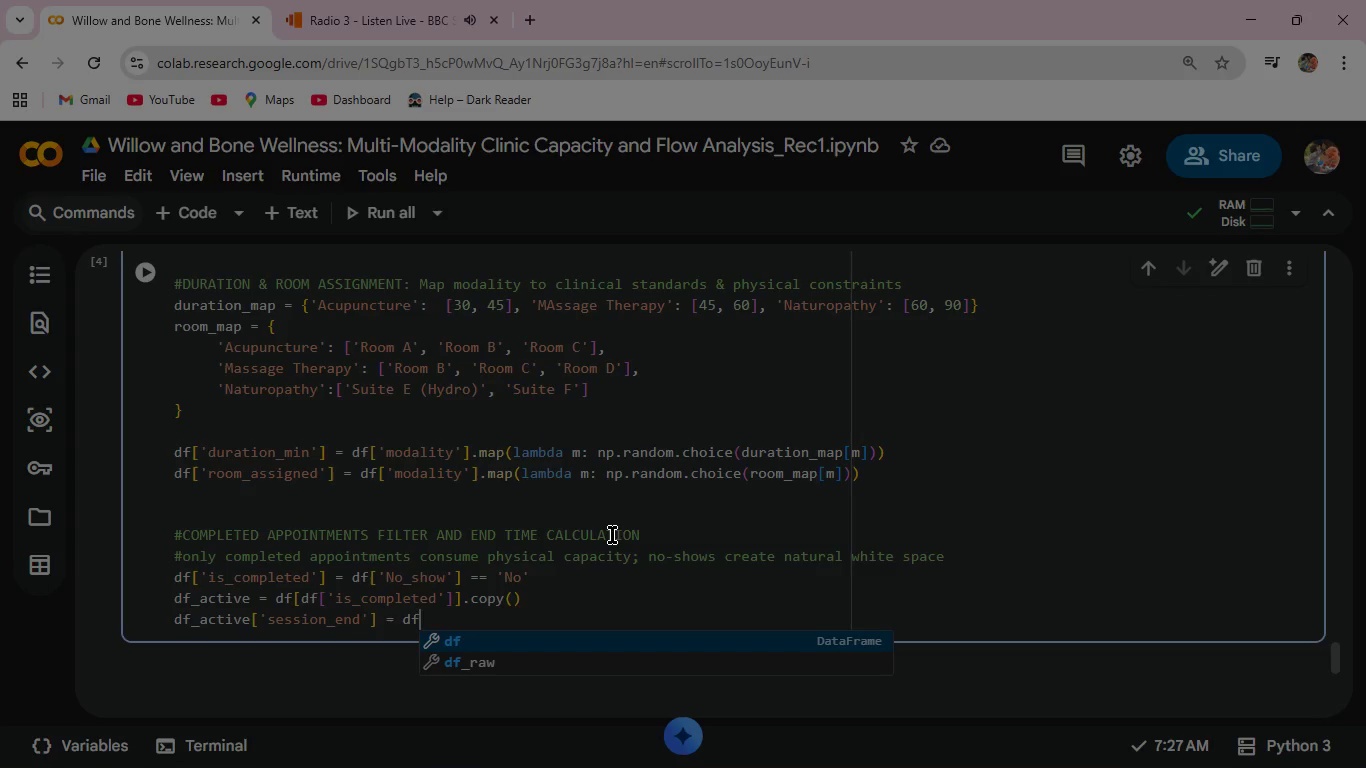 
key(Enter)
 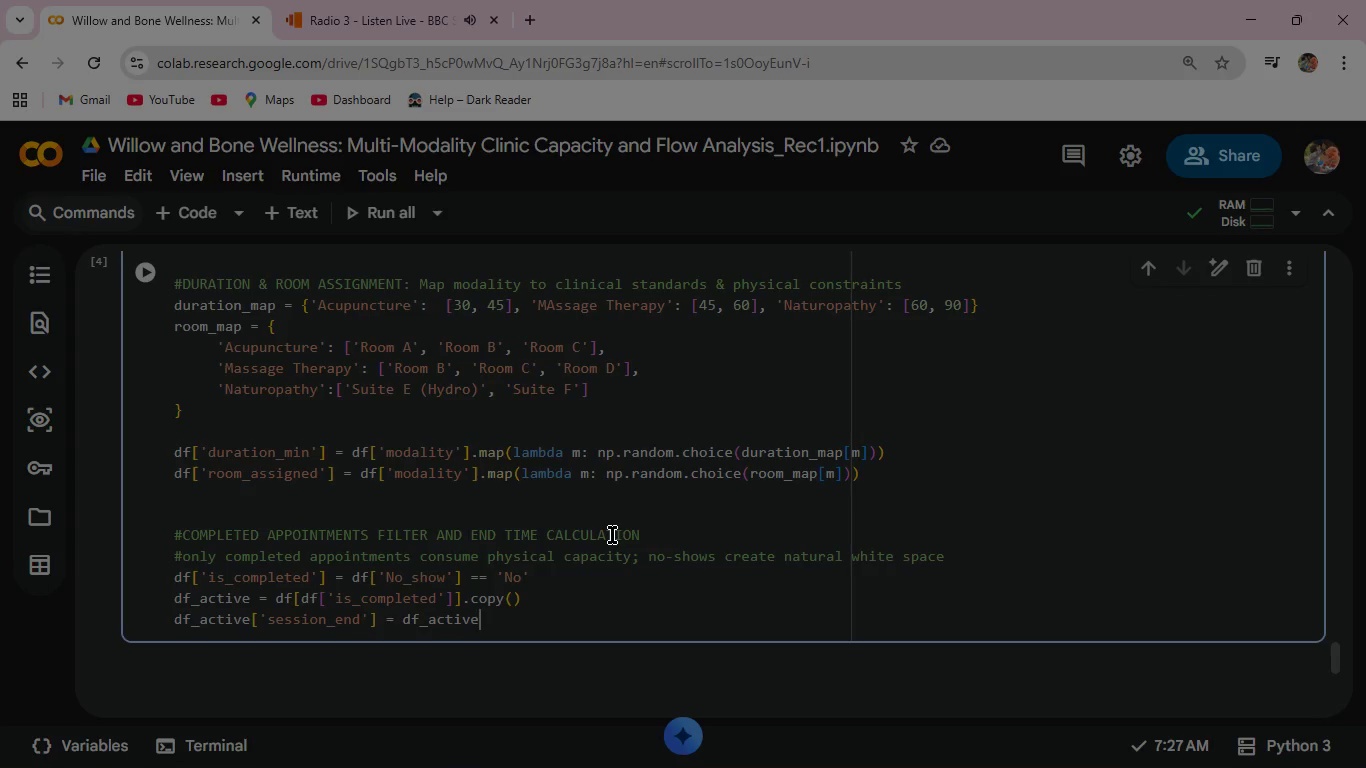 
type(['se)
 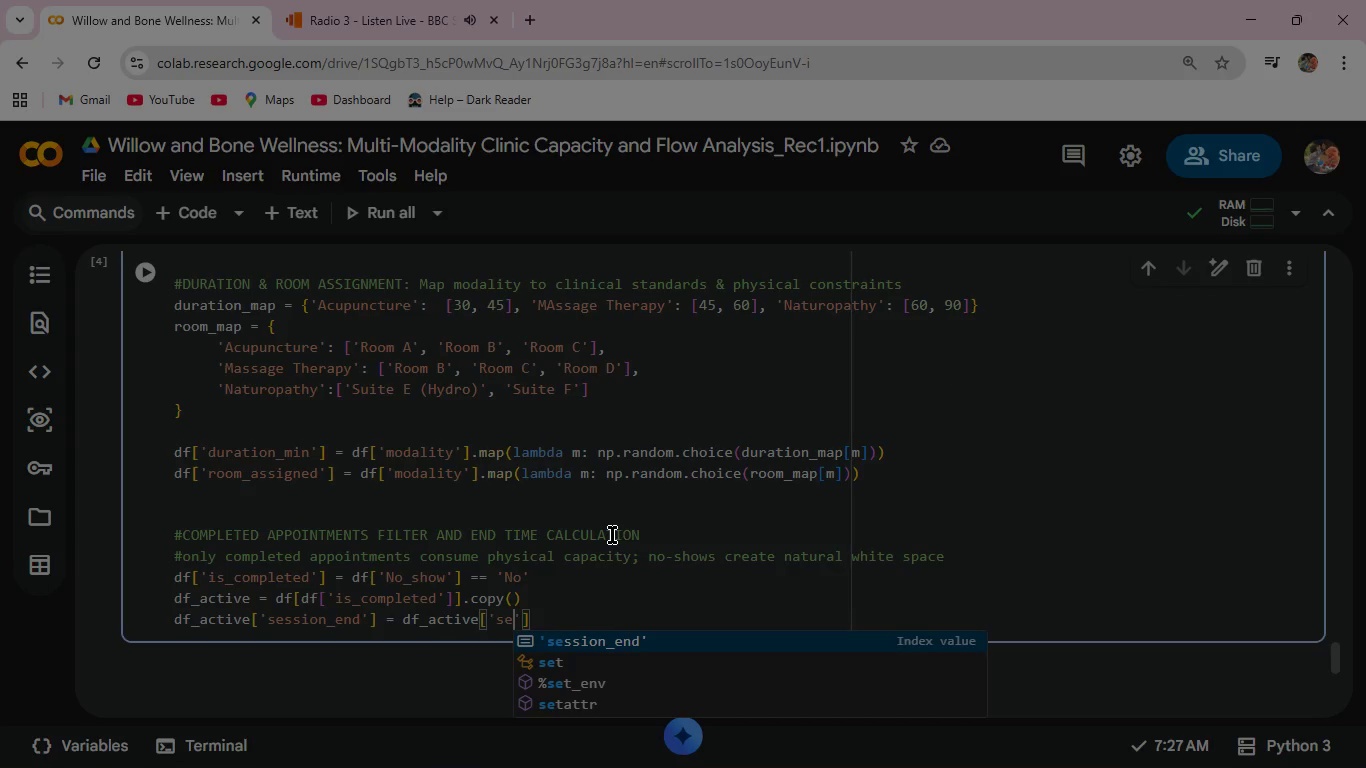 
wait(5.55)
 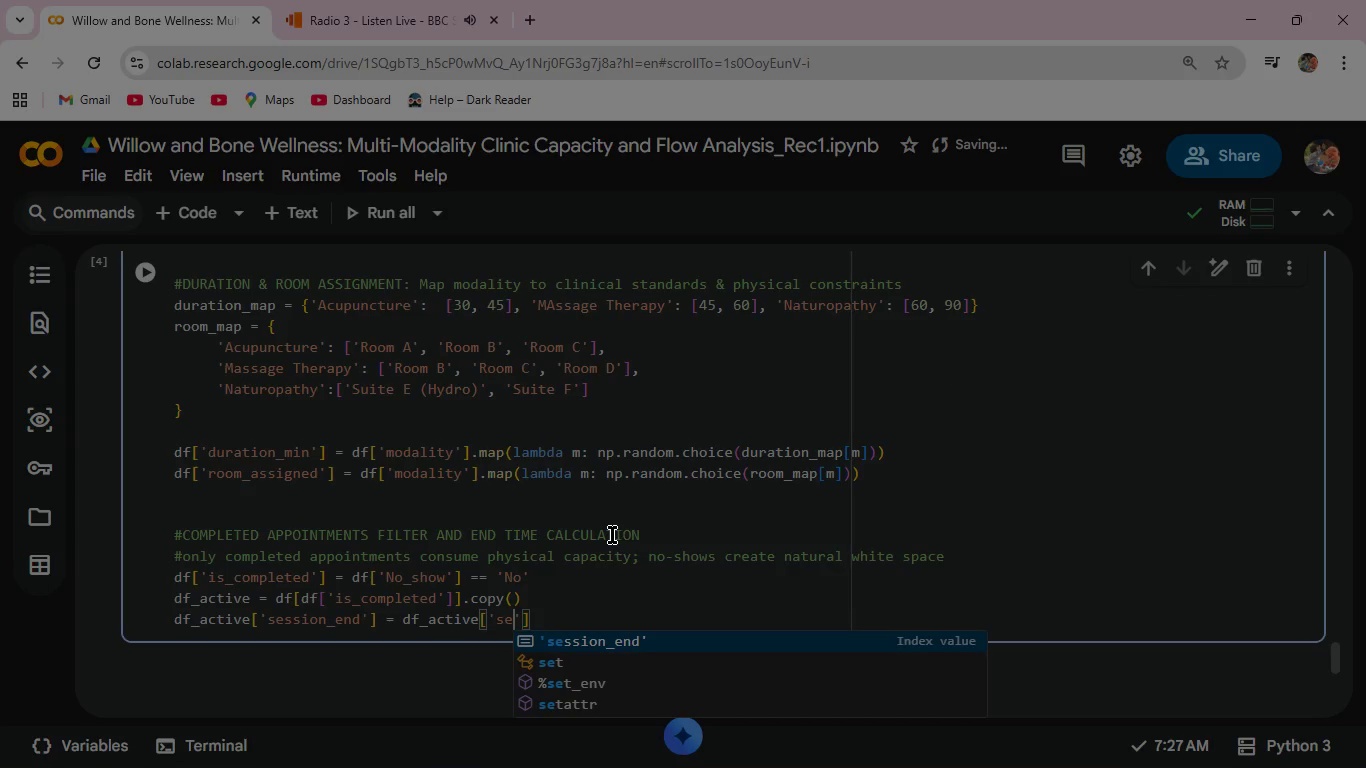 
key(Enter)
 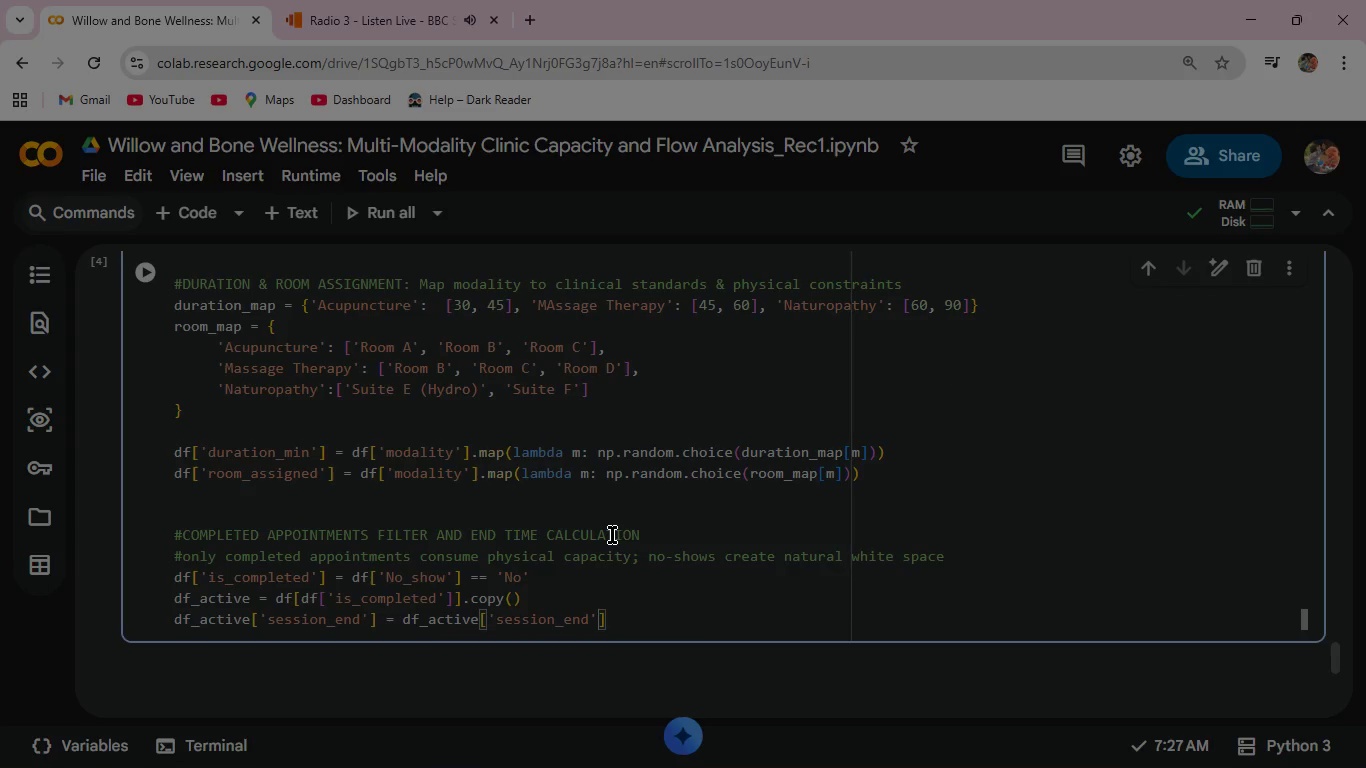 
key(ArrowLeft)
 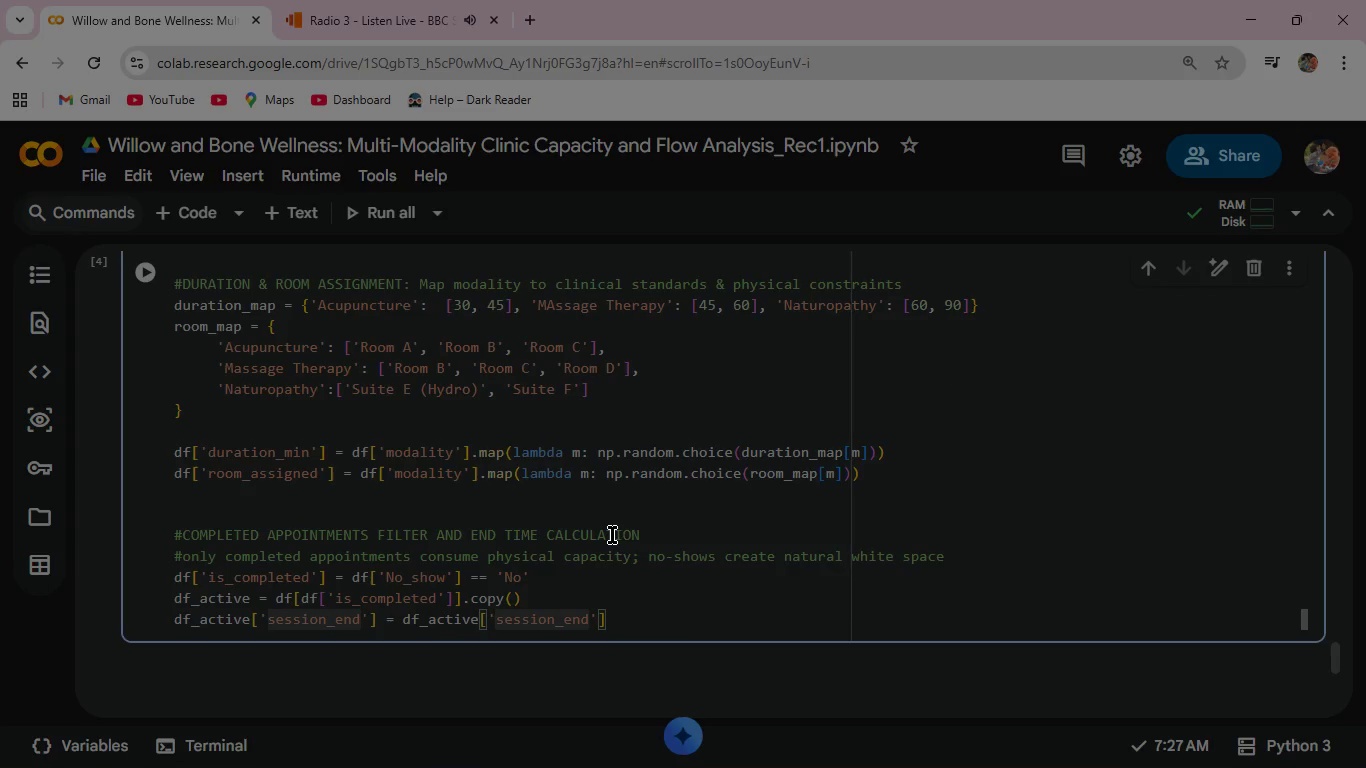 
key(Backspace)
key(Backspace)
key(Backspace)
type(strt)
 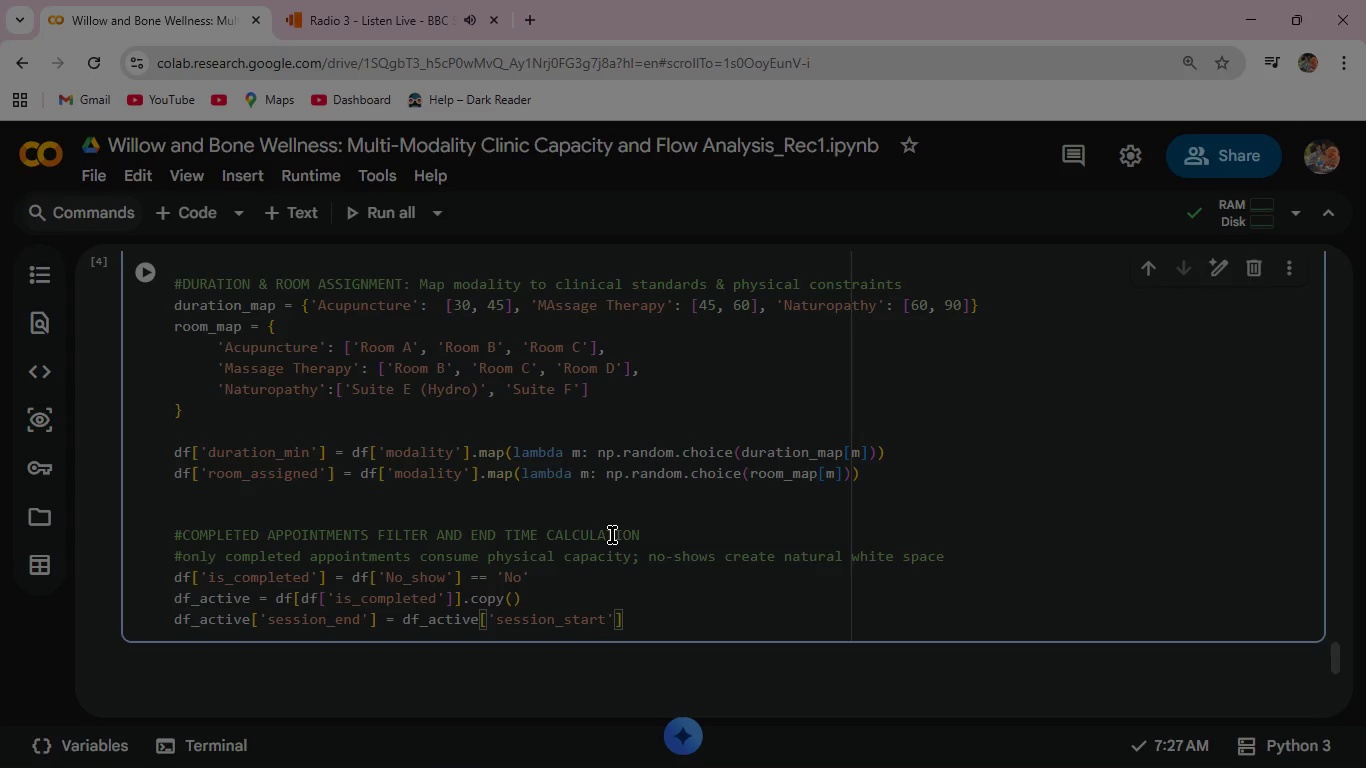 
hold_key(key=A, duration=0.33)
 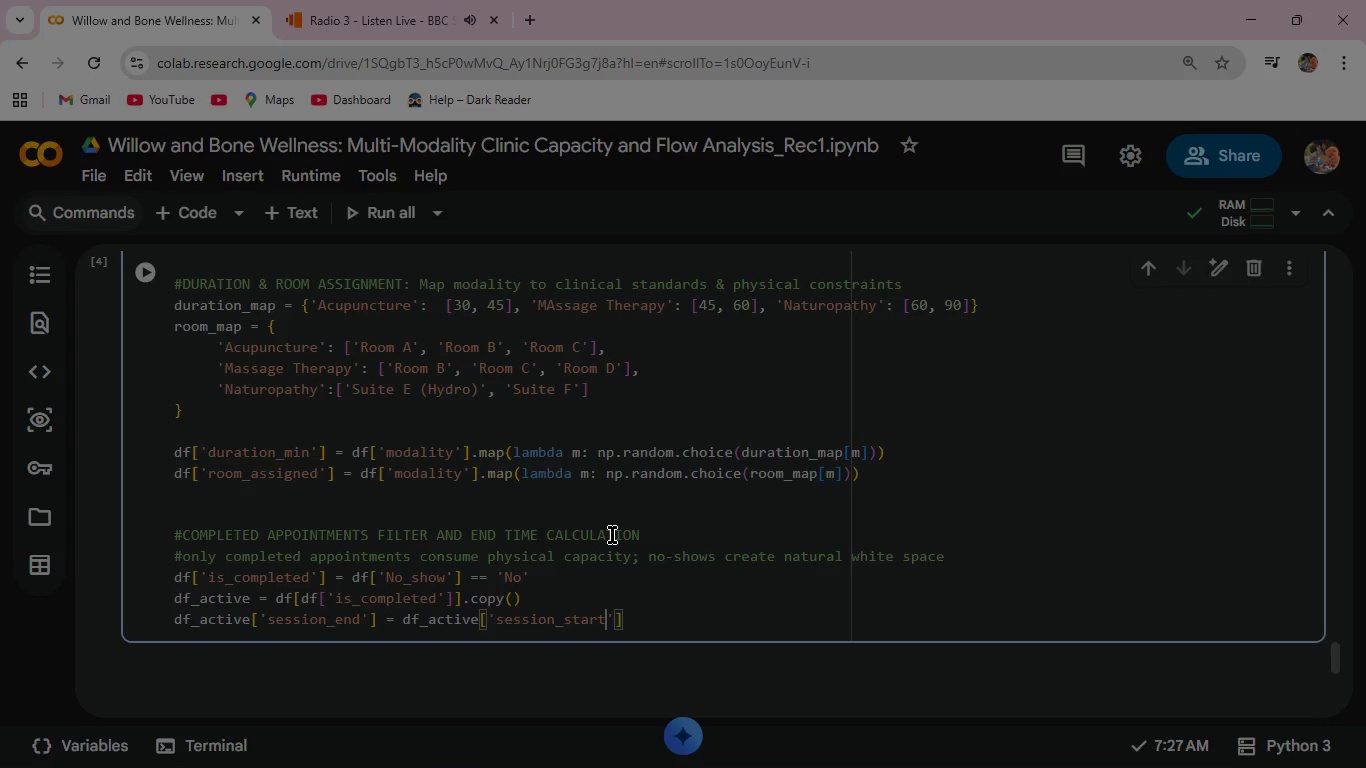 
key(ArrowRight)
 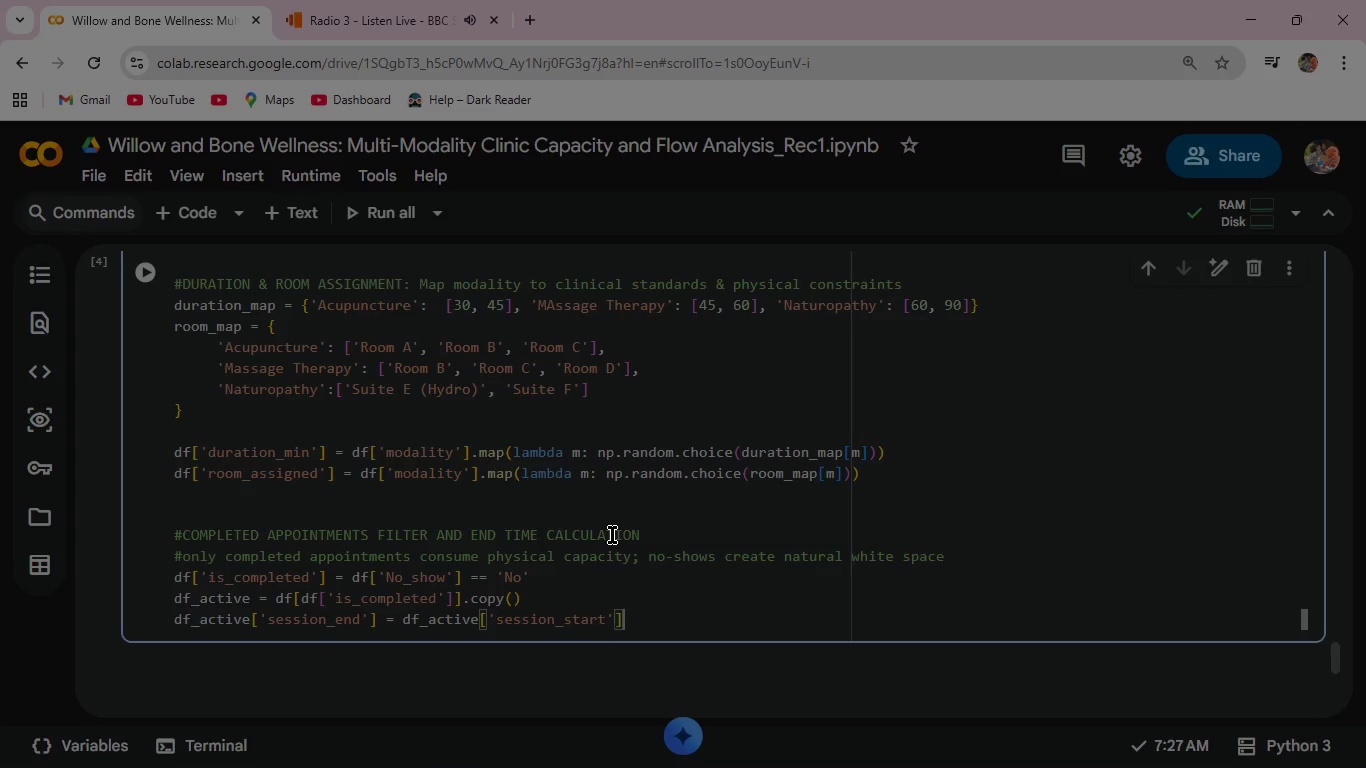 
key(ArrowRight)
 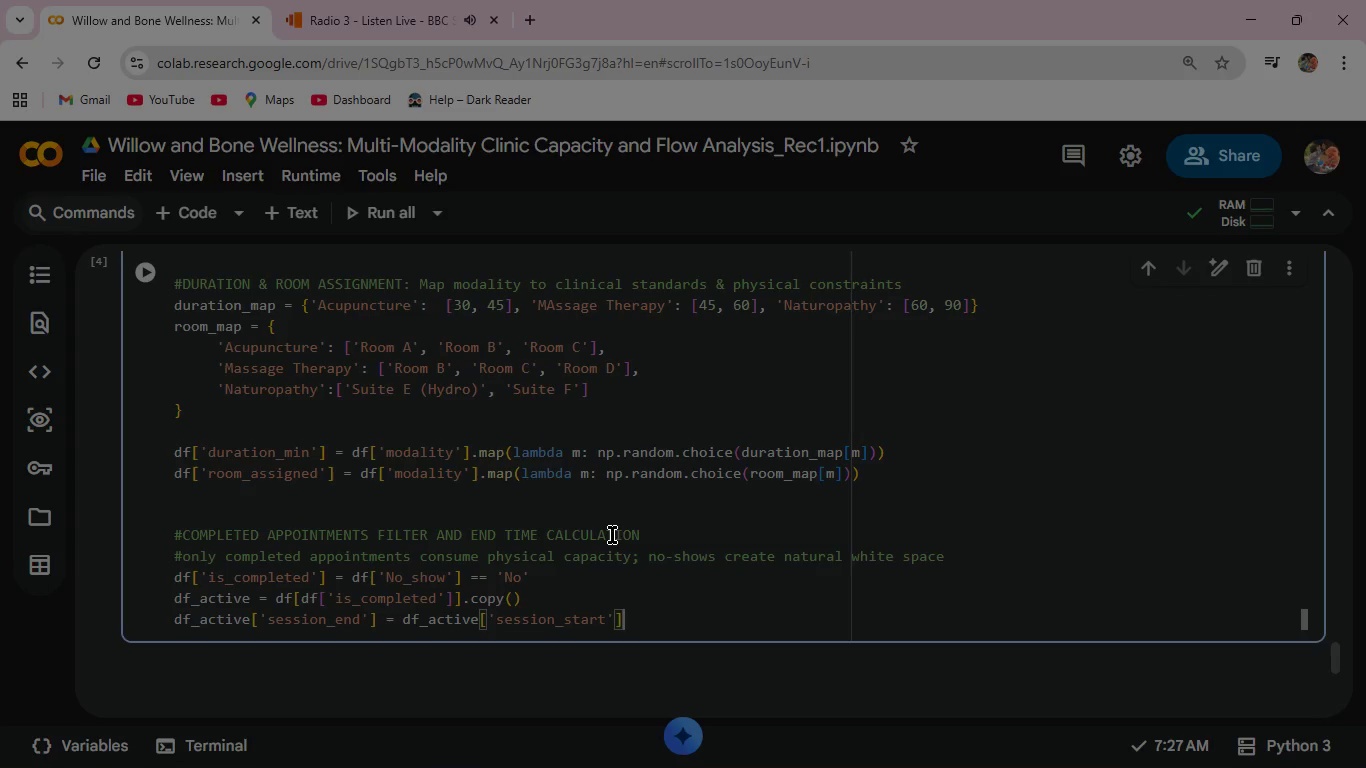 
key(Space)
 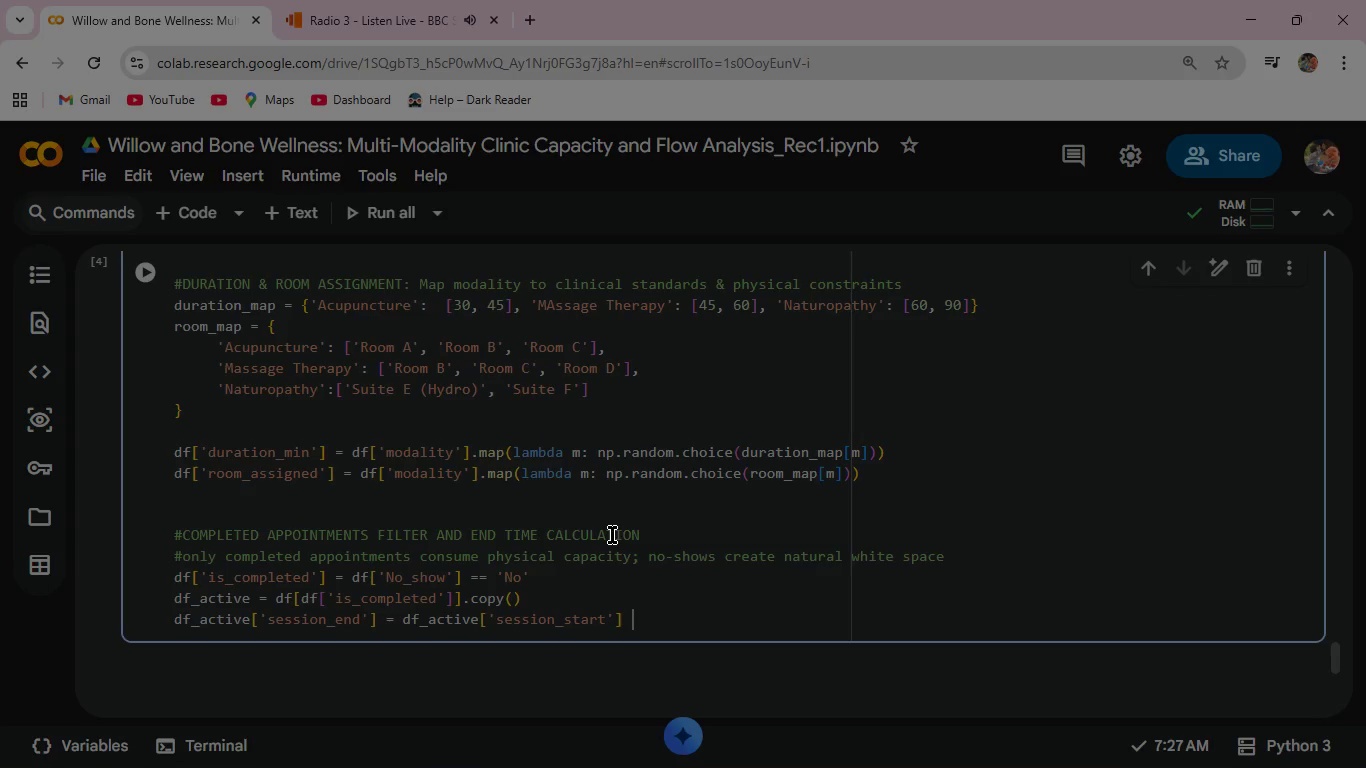 
key(Shift+Equal)
 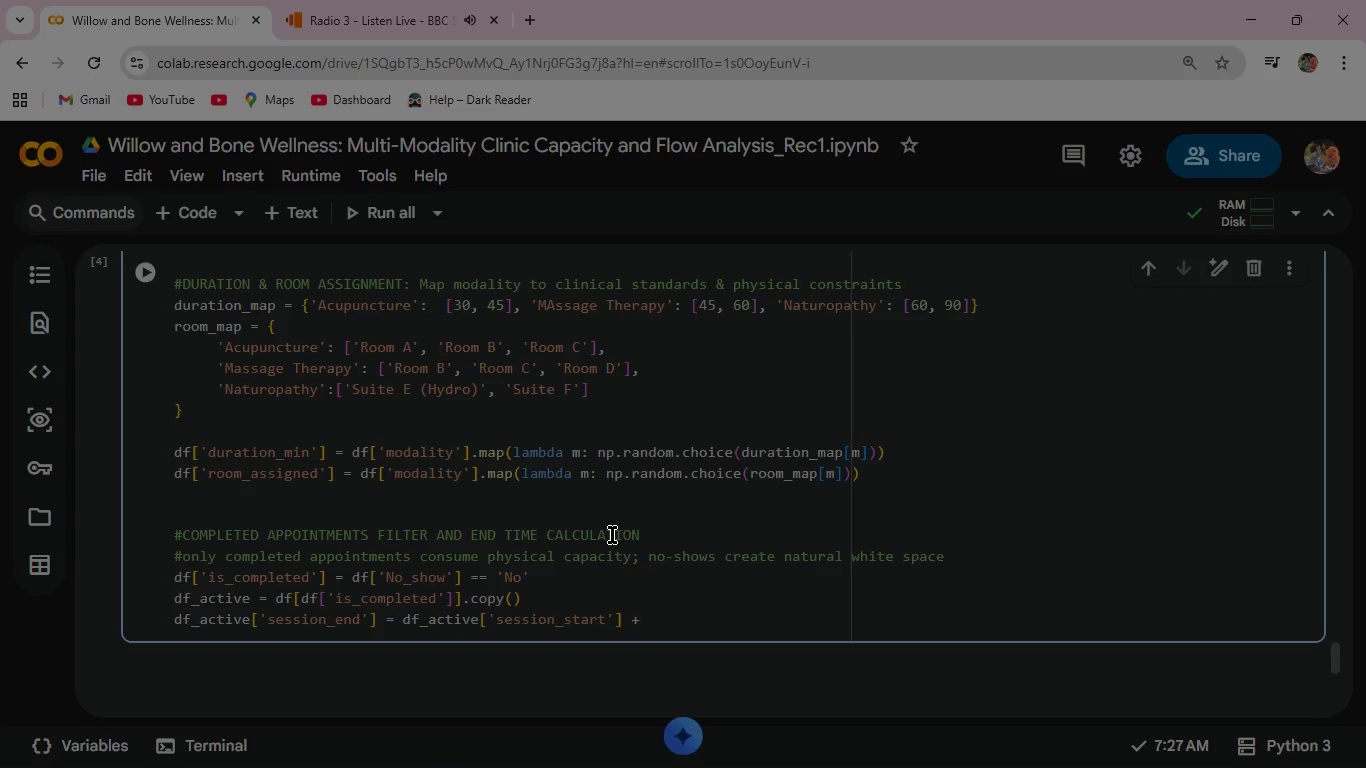 
key(Space)
 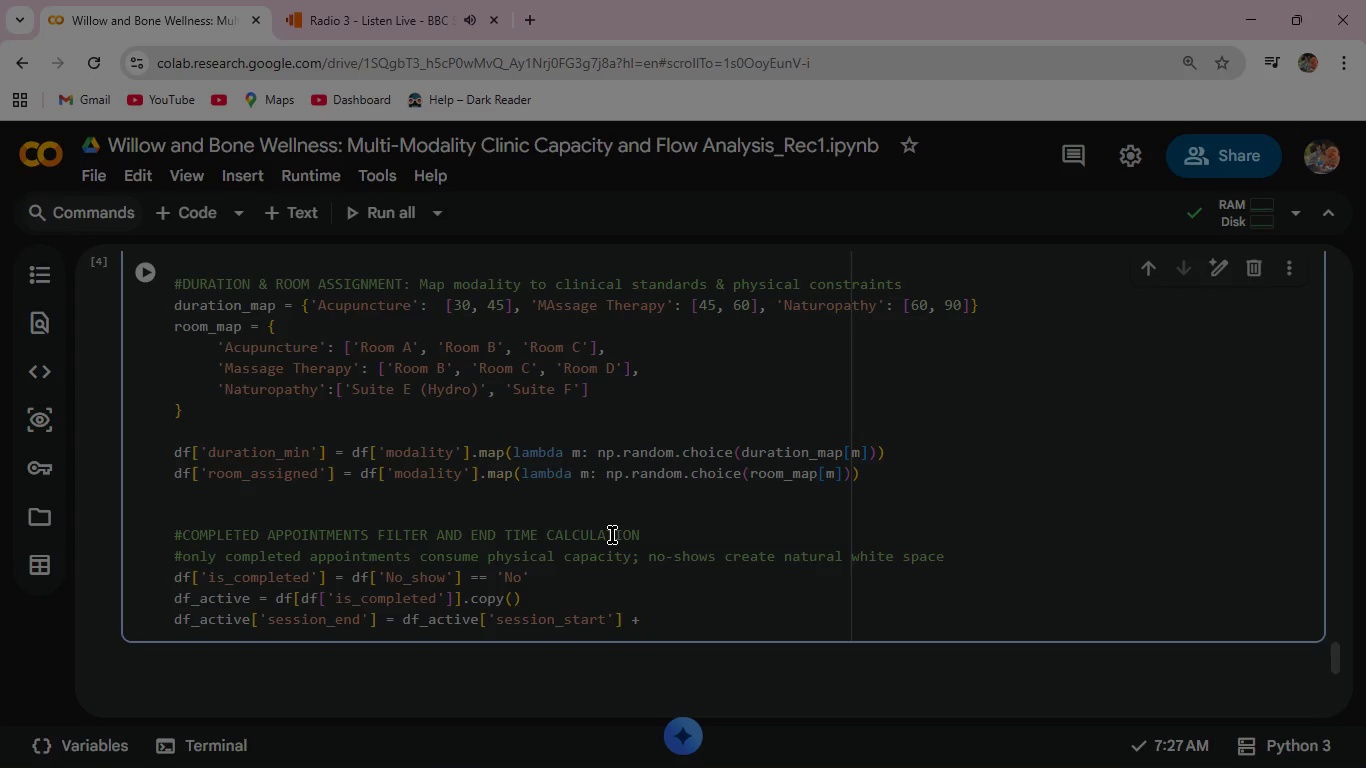 
wait(11.58)
 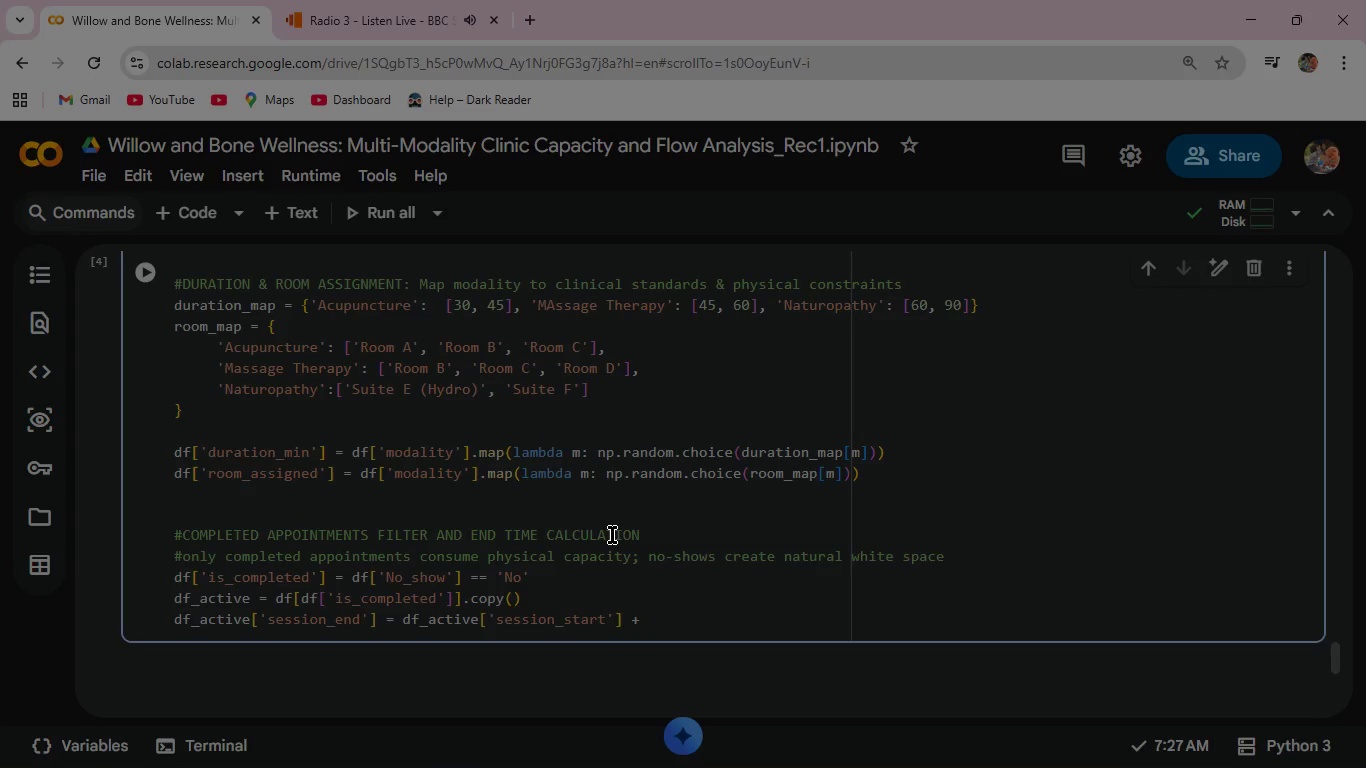 
type(pd.to)
 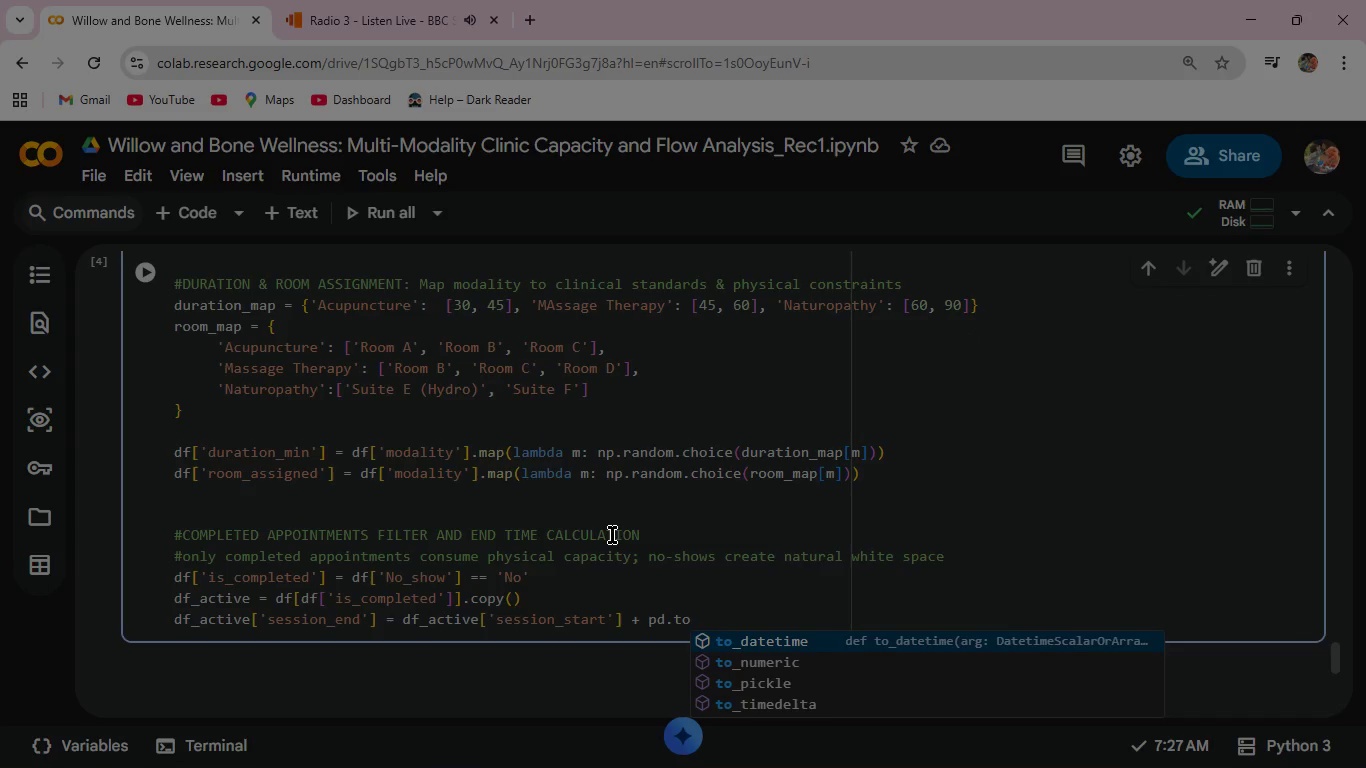 
wait(5.16)
 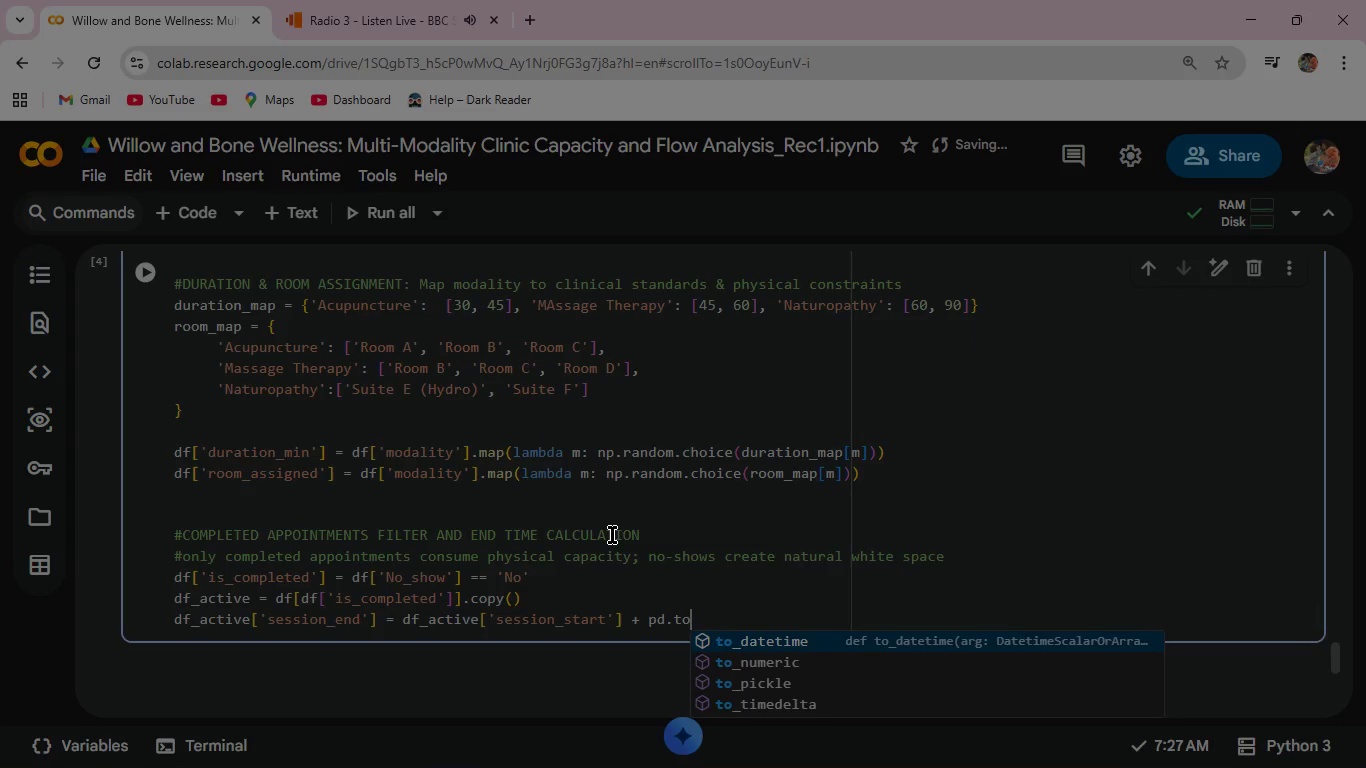 
key(ArrowDown)
 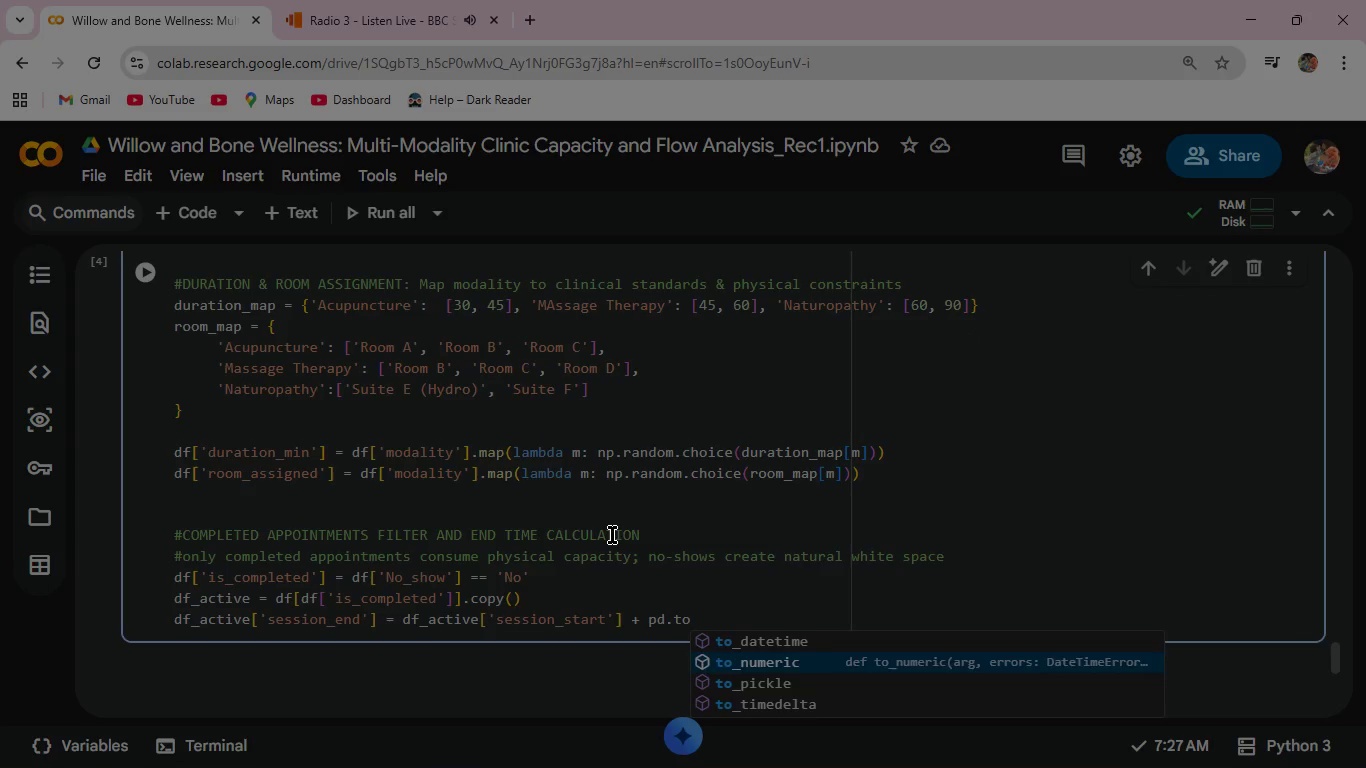 
key(ArrowDown)
 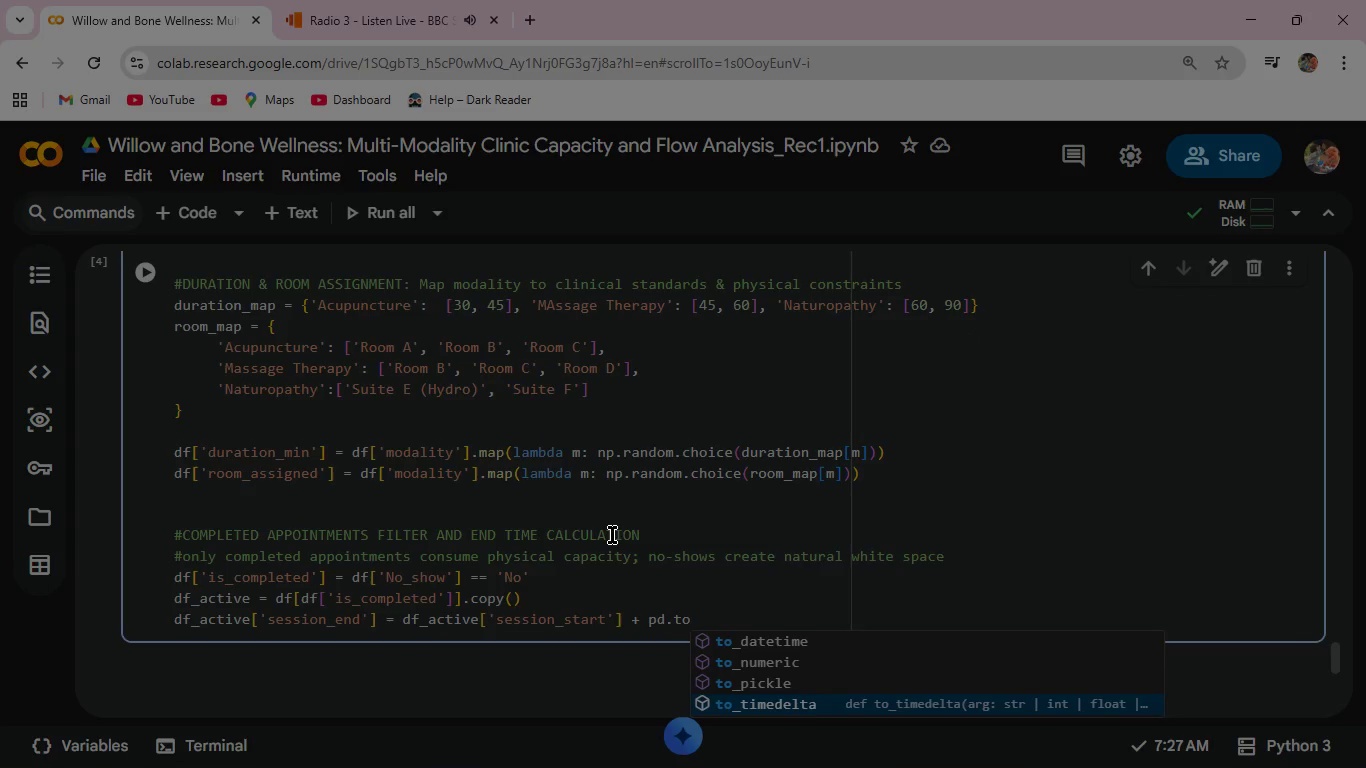 
key(ArrowDown)
 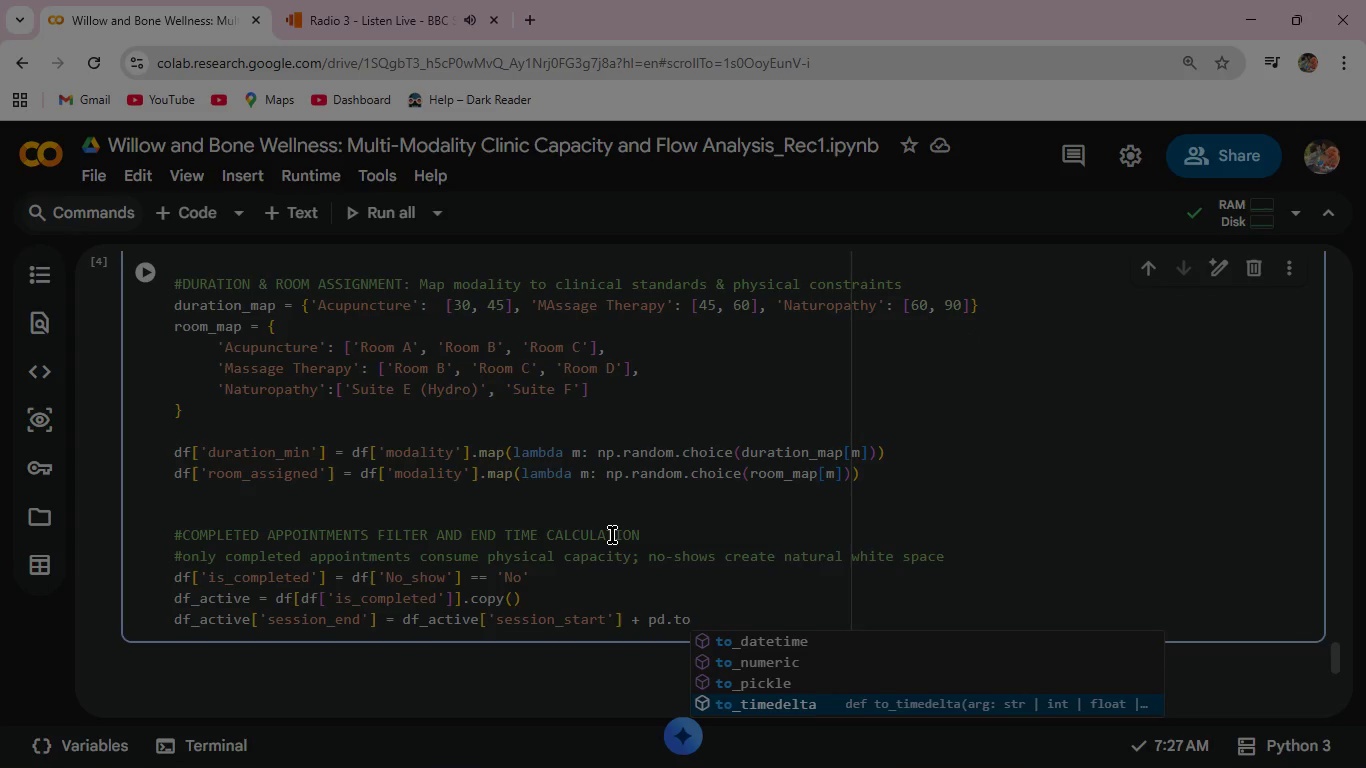 
key(Enter)
 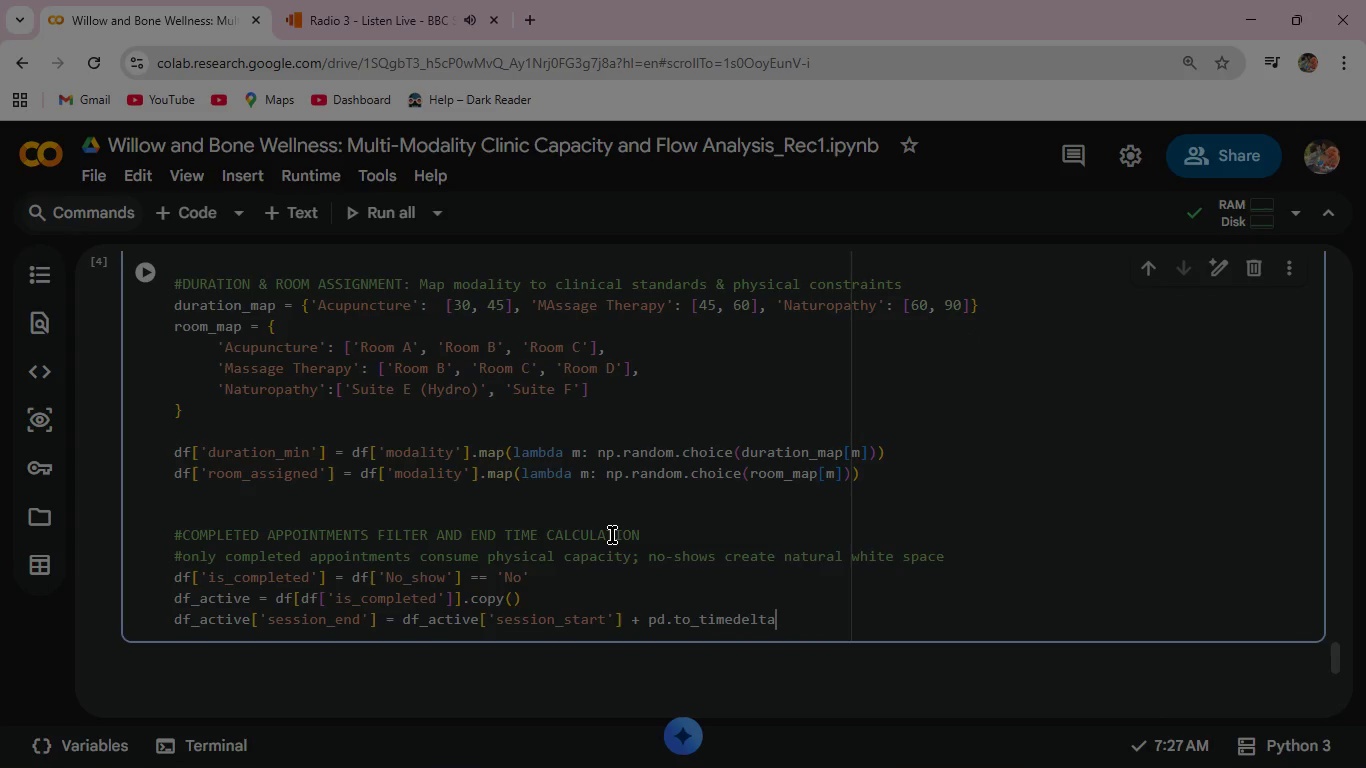 
type((df)
 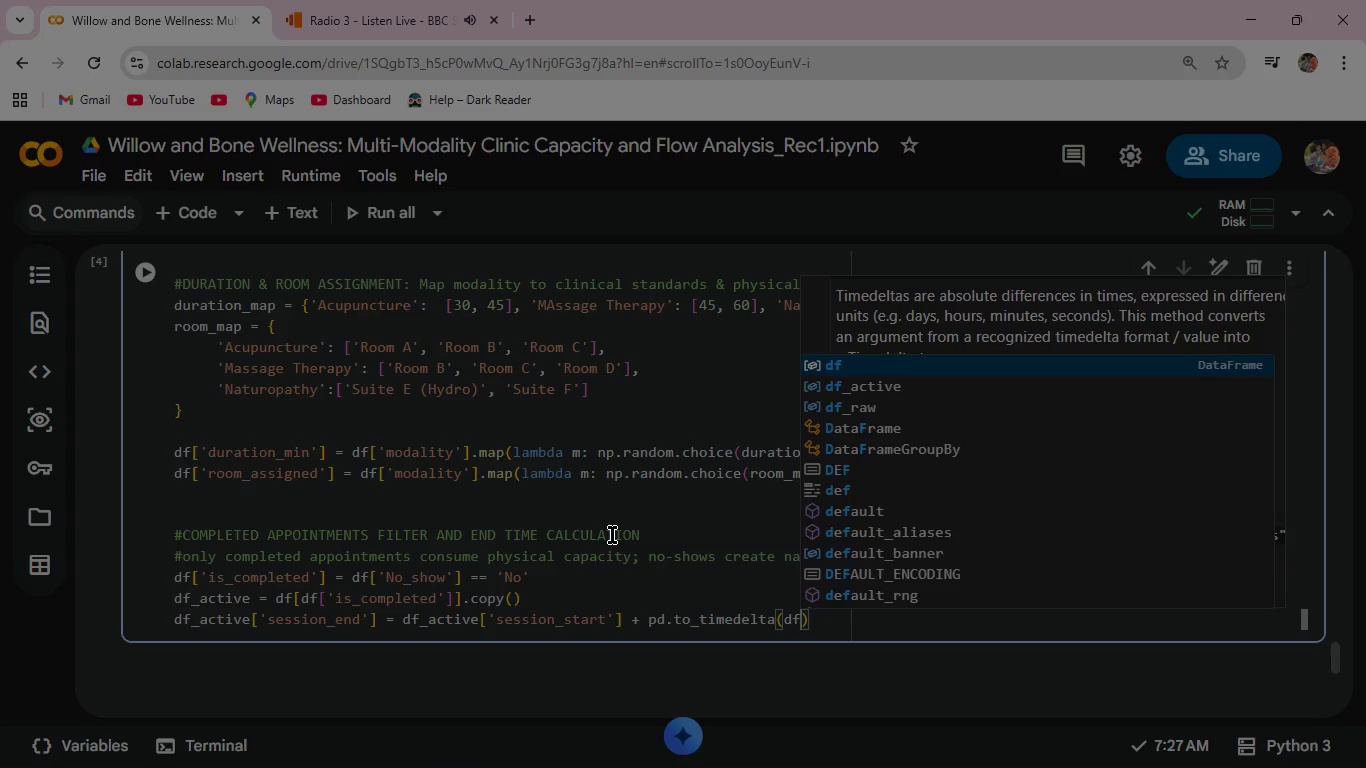 
key(ArrowDown)
 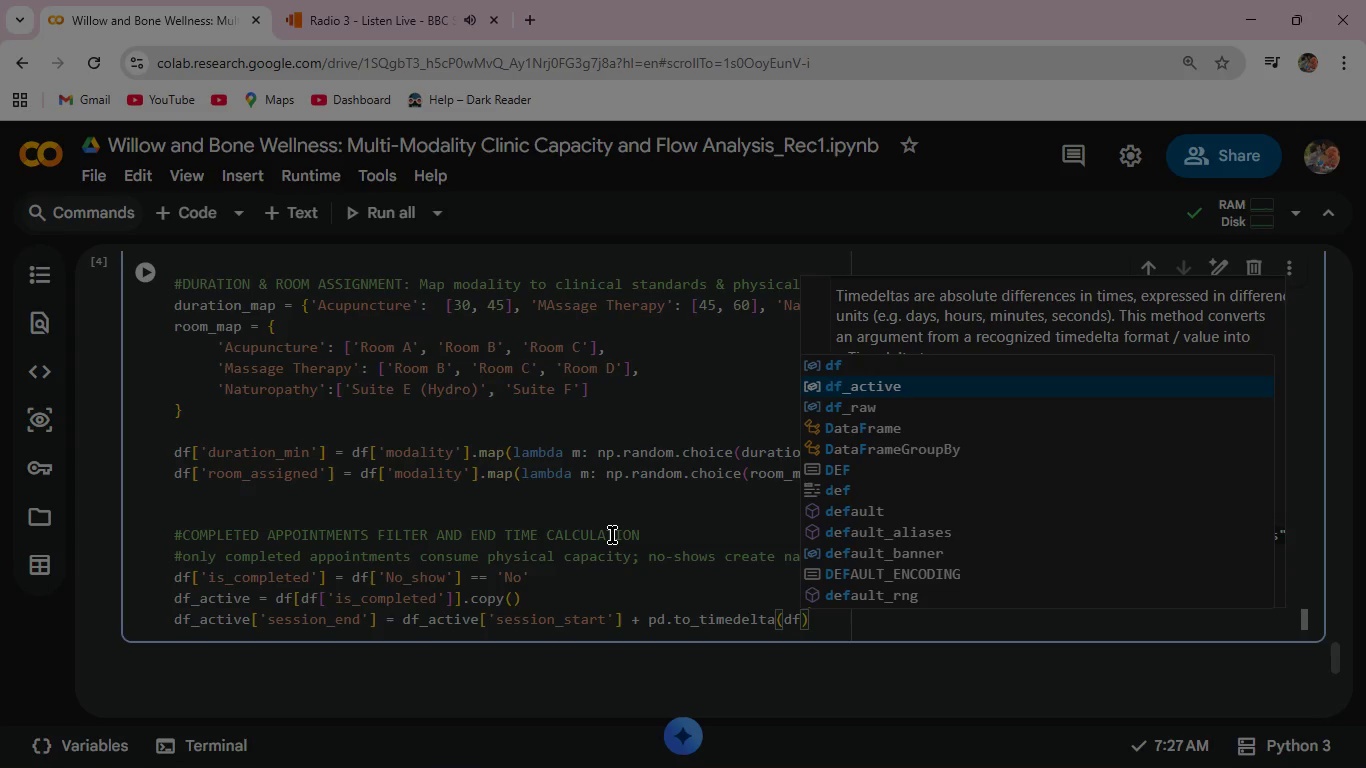 
key(Enter)
 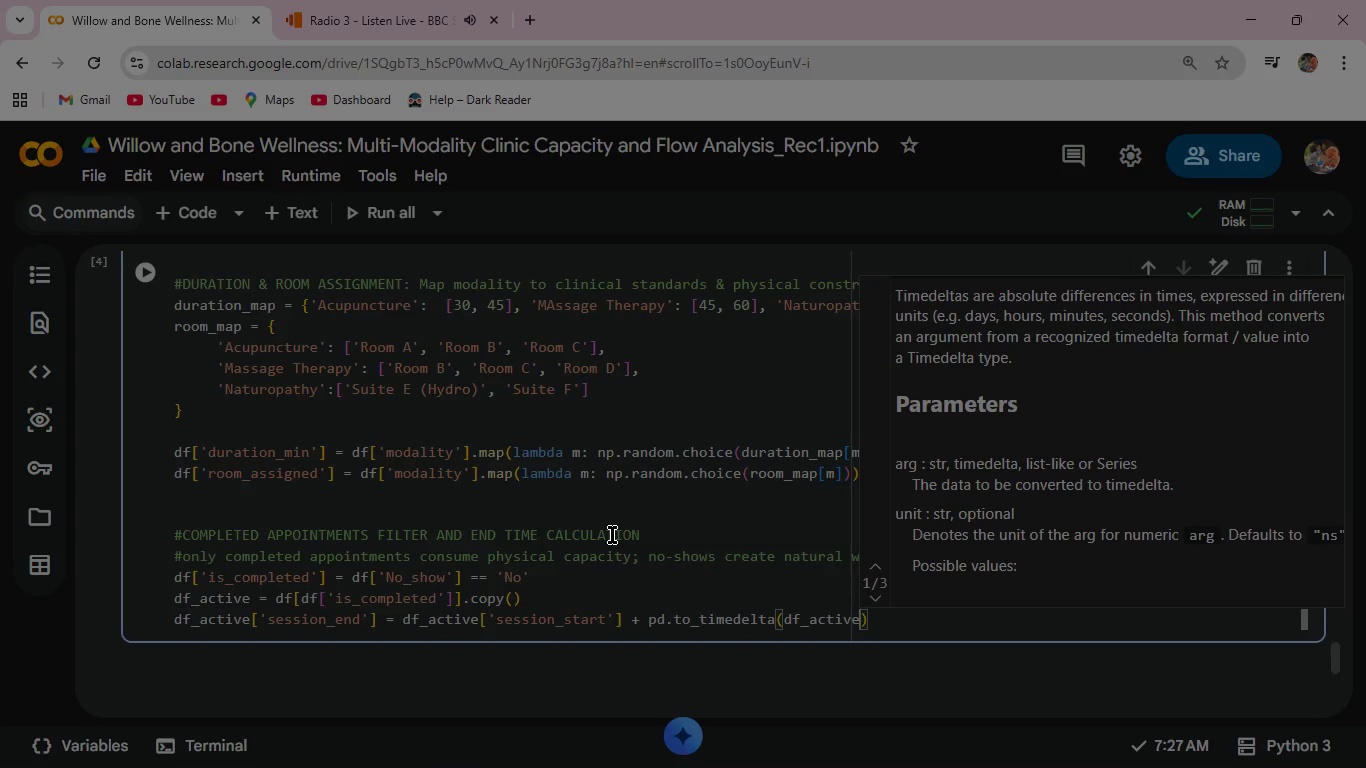 
wait(5.3)
 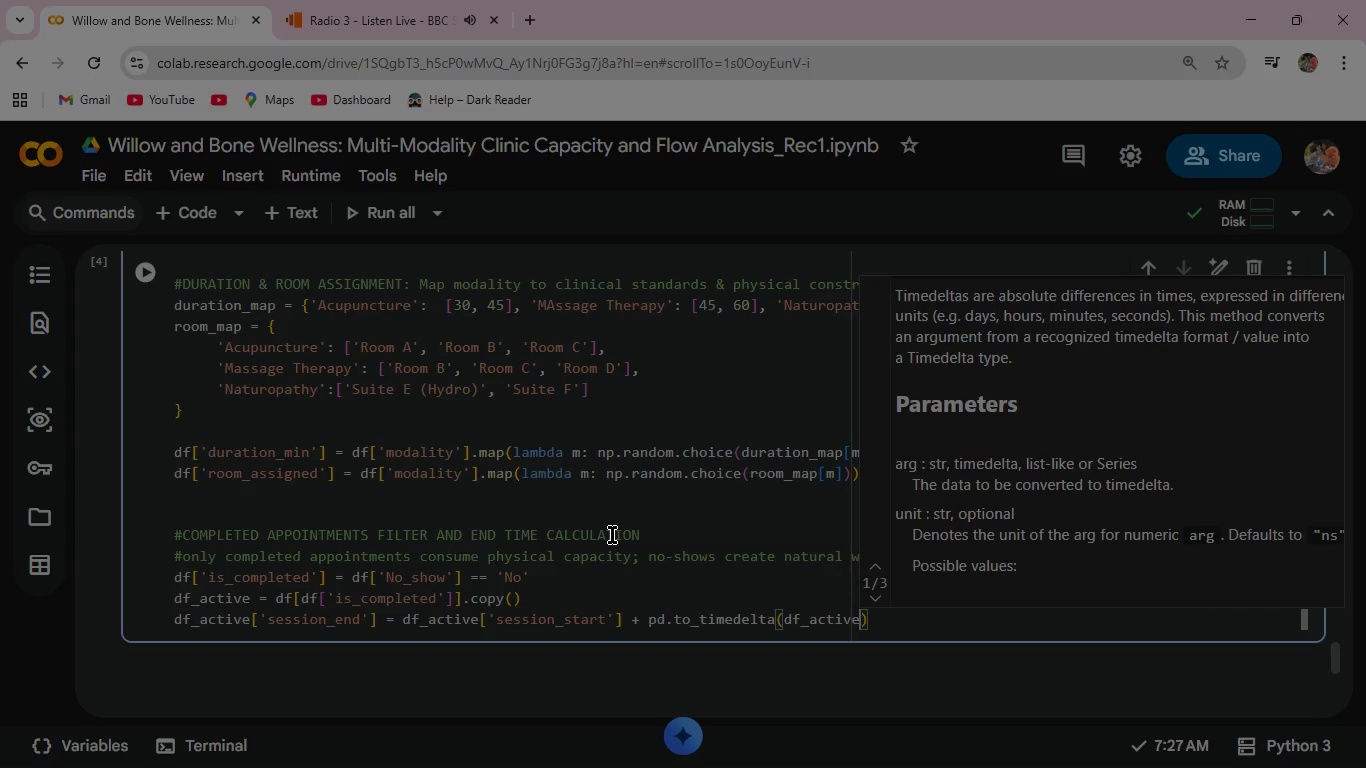 
scroll: coordinate [739, 485], scroll_direction: down, amount: 3.0
 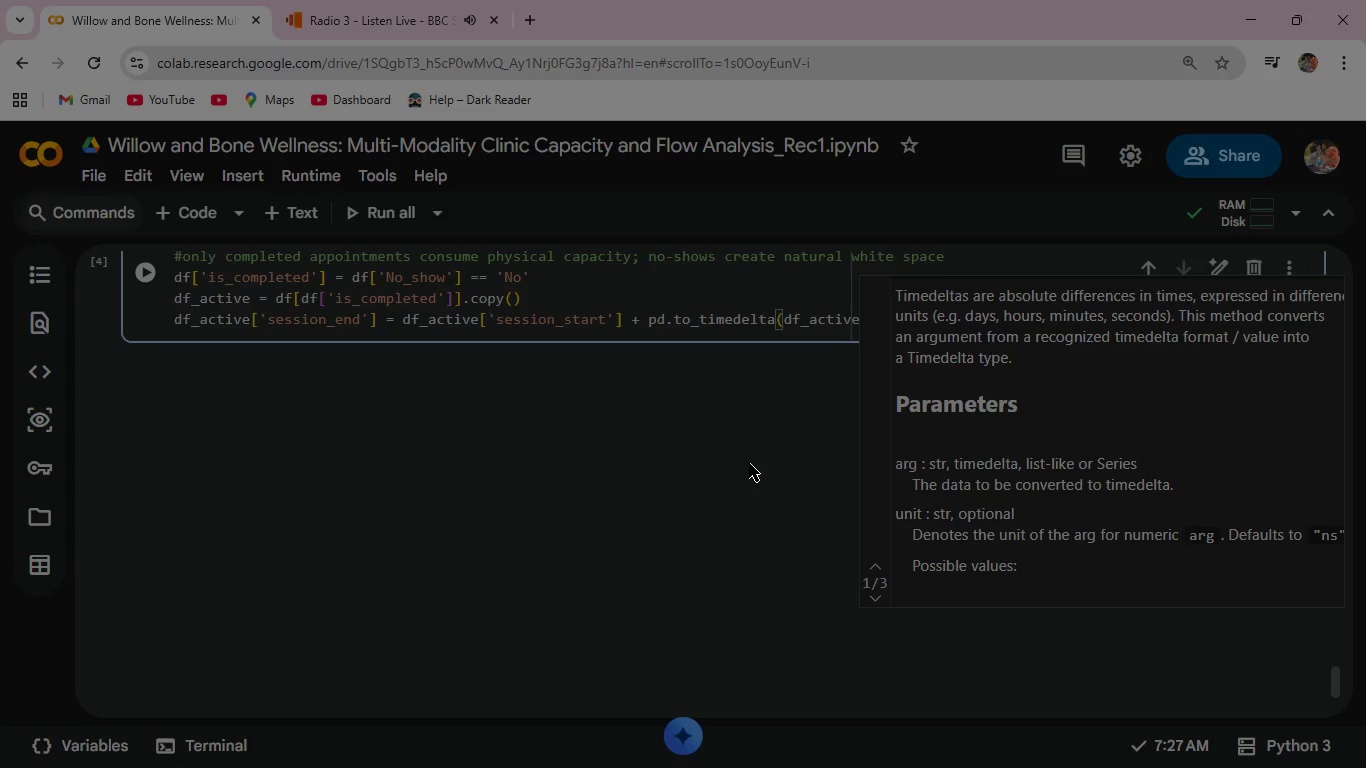 
left_click([749, 463])
 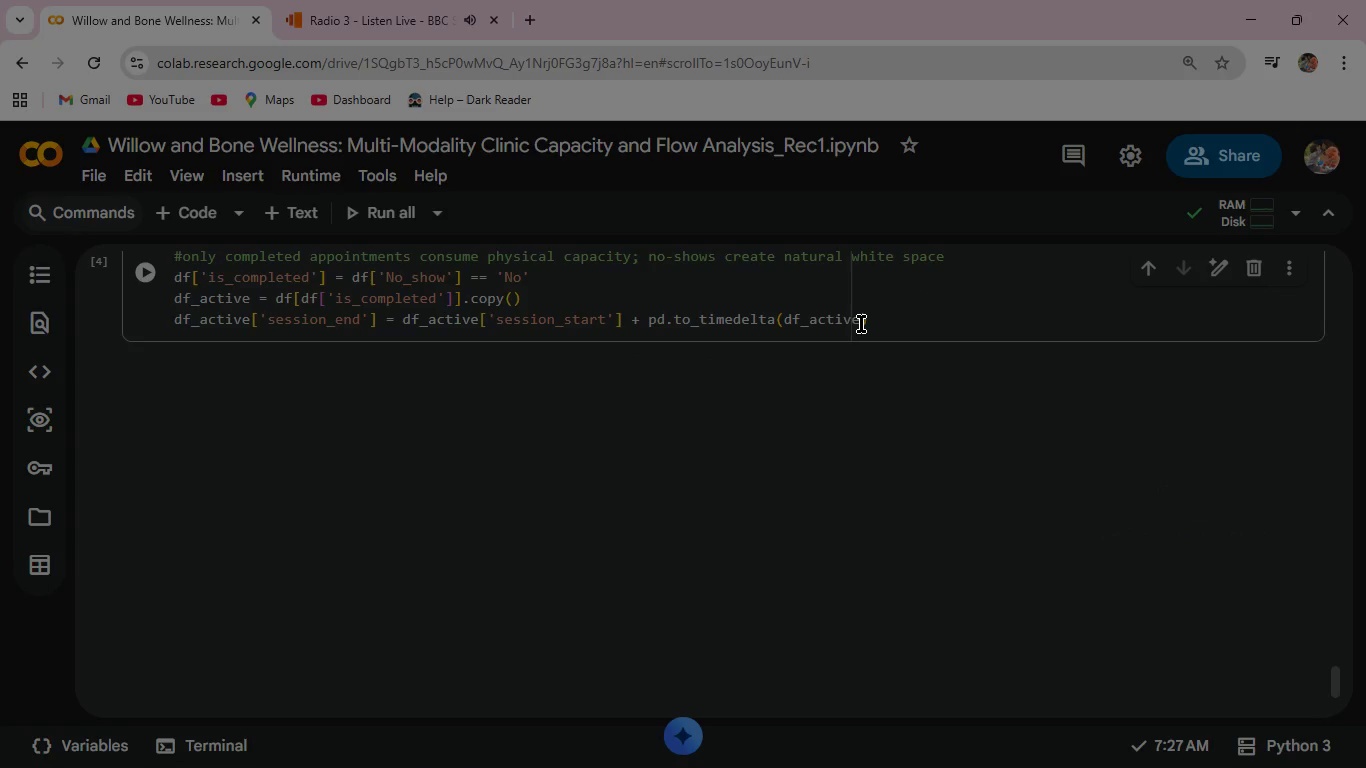 
left_click([861, 324])
 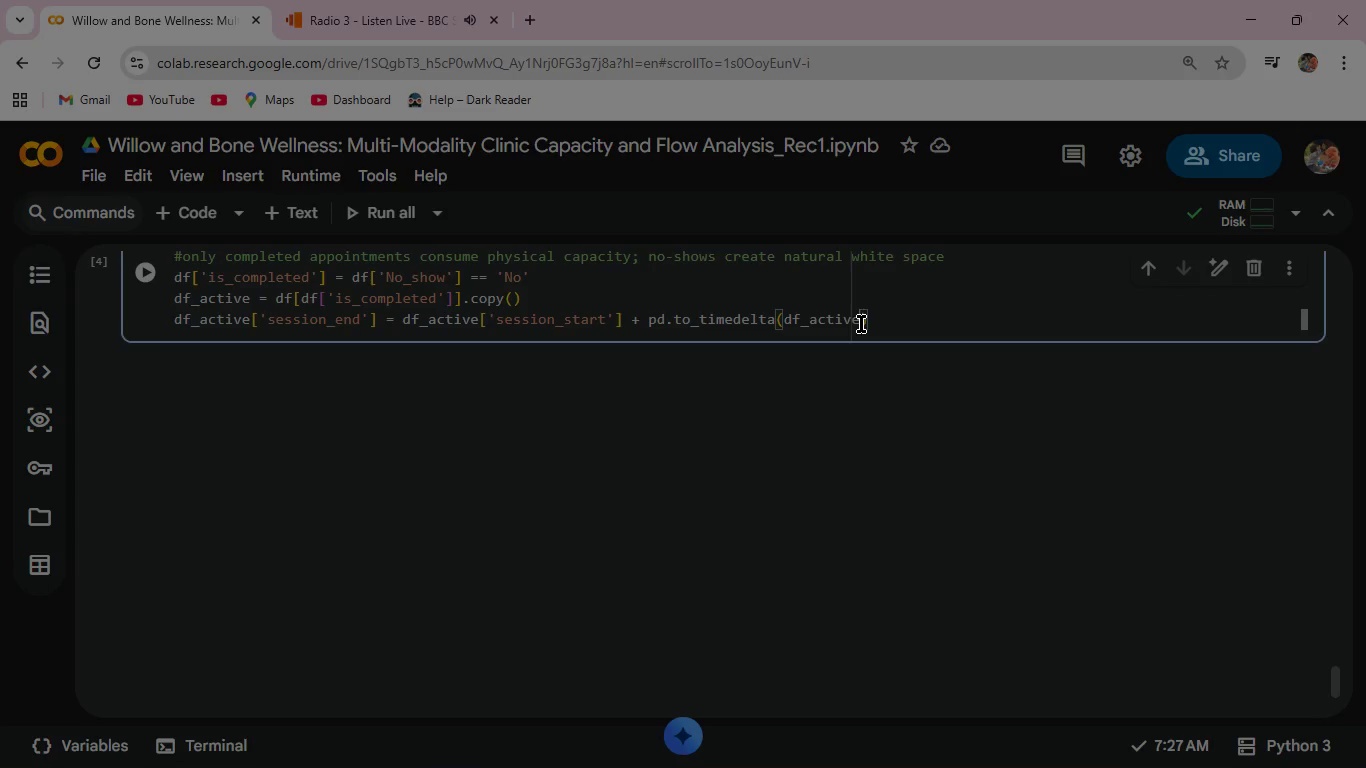 
wait(25.41)
 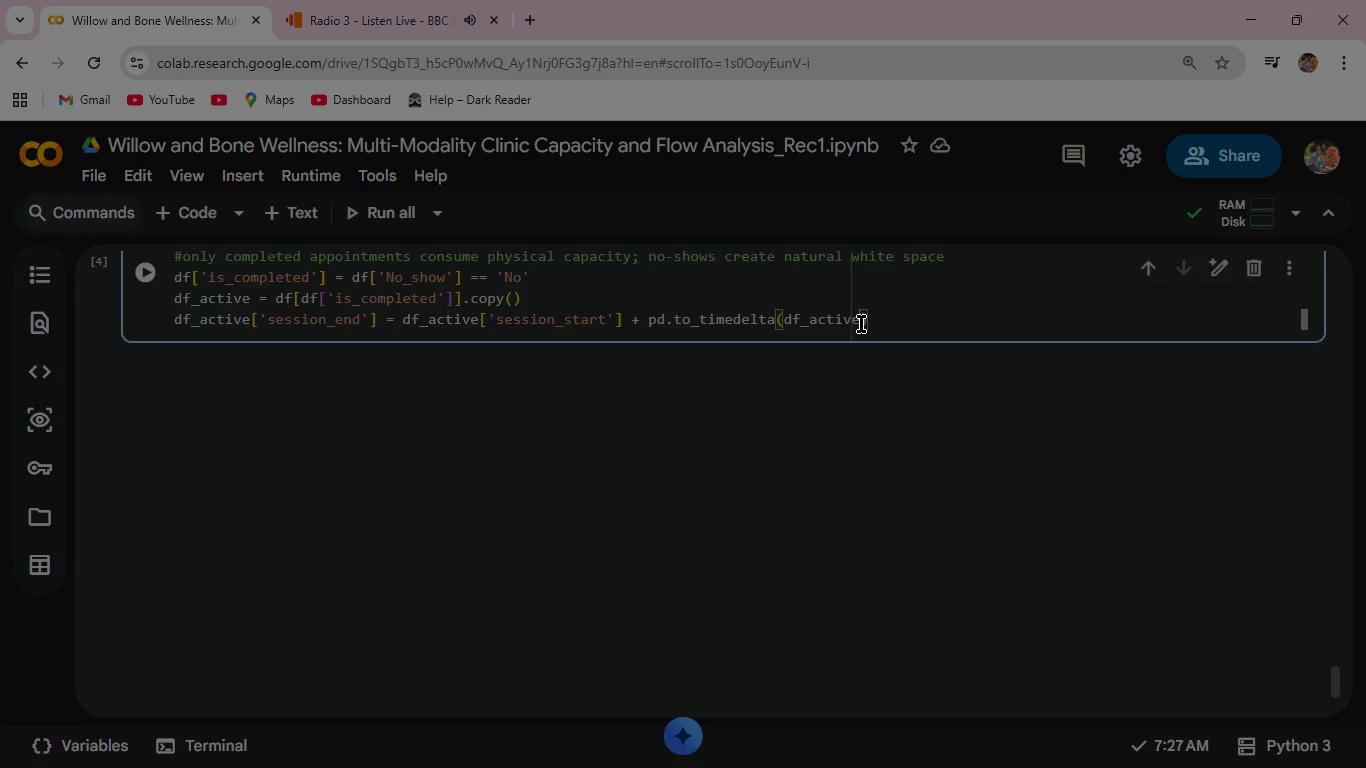 
type(['du)
 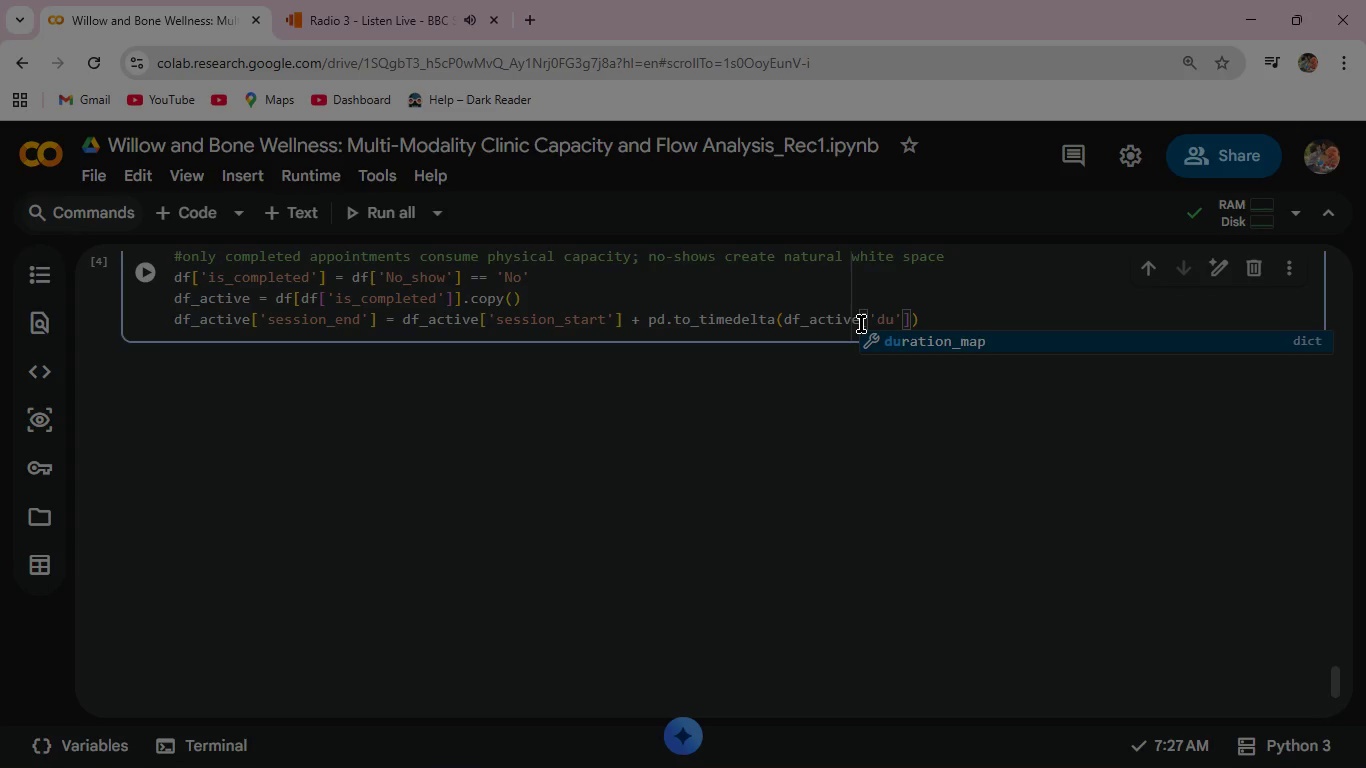 
wait(8.47)
 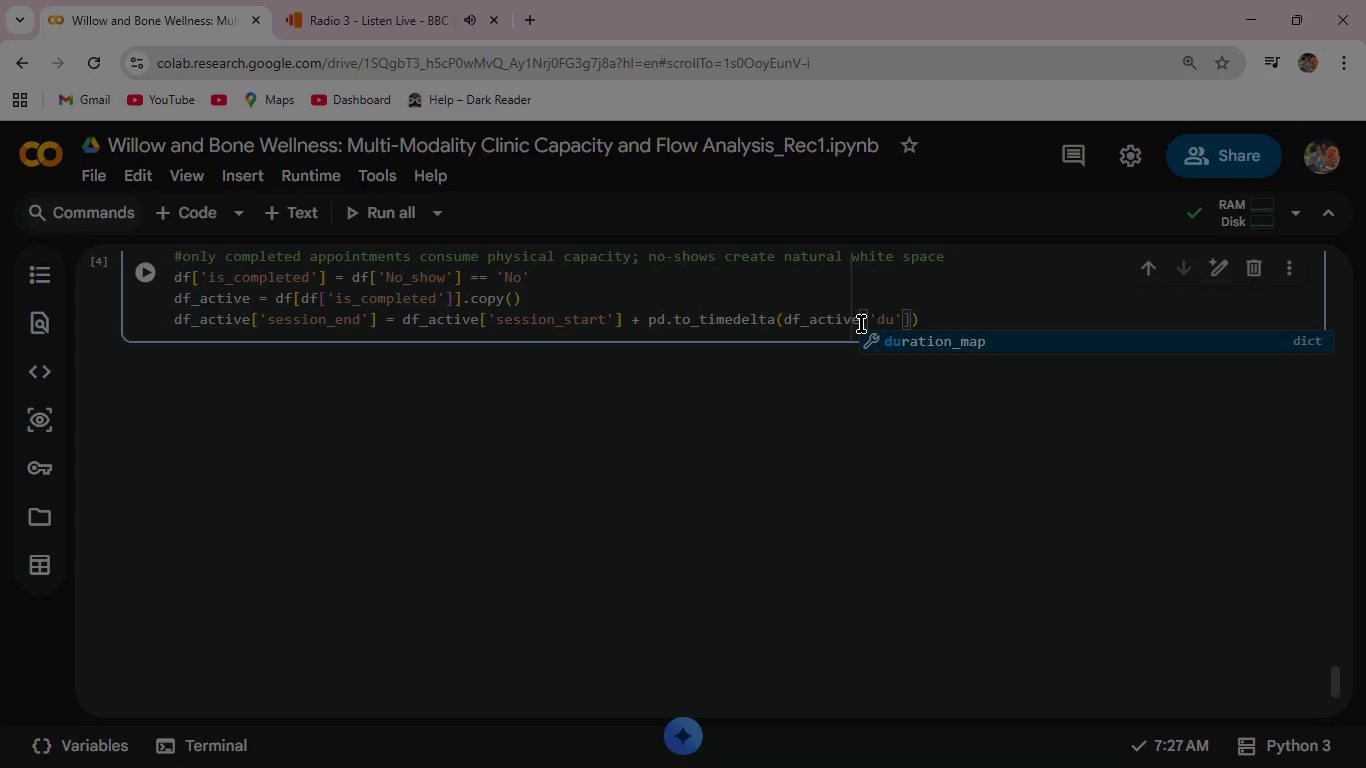 
type(ration_min)
 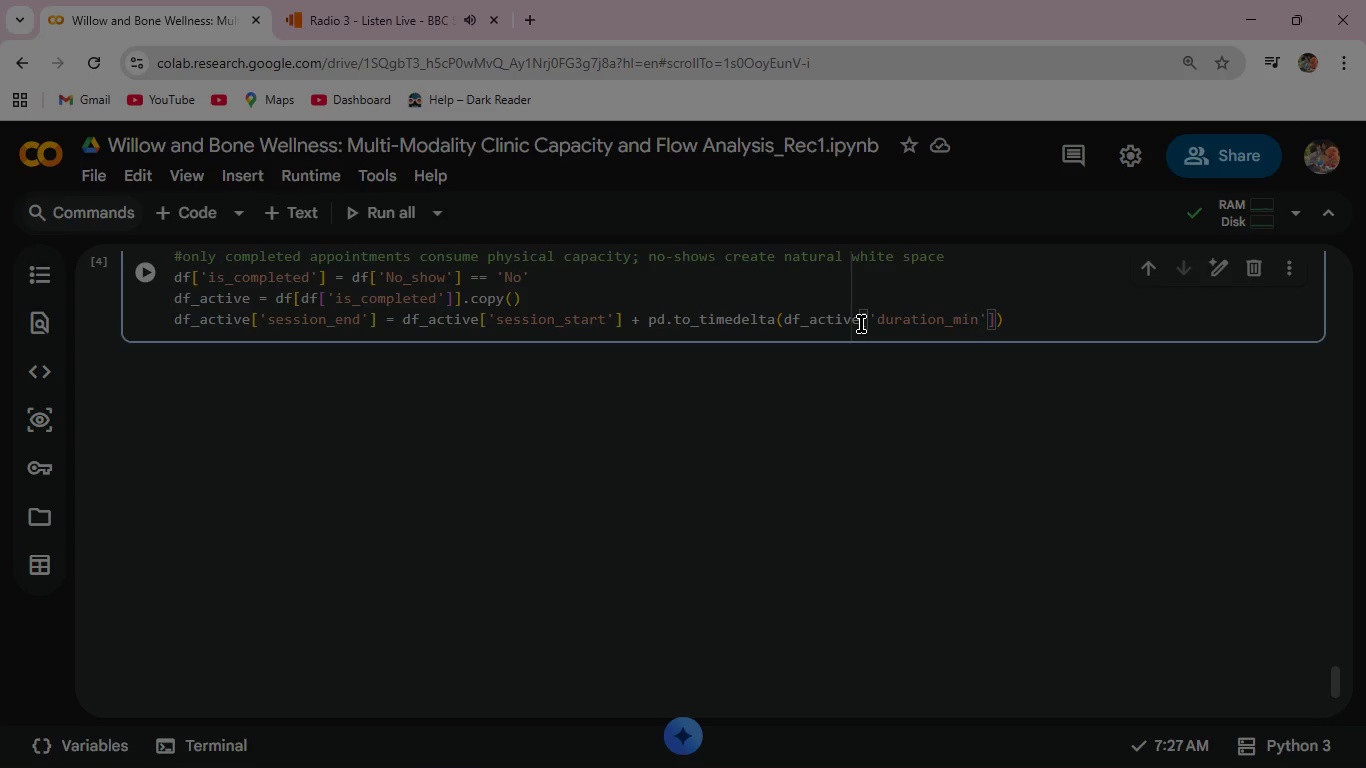 
key(ArrowRight)
 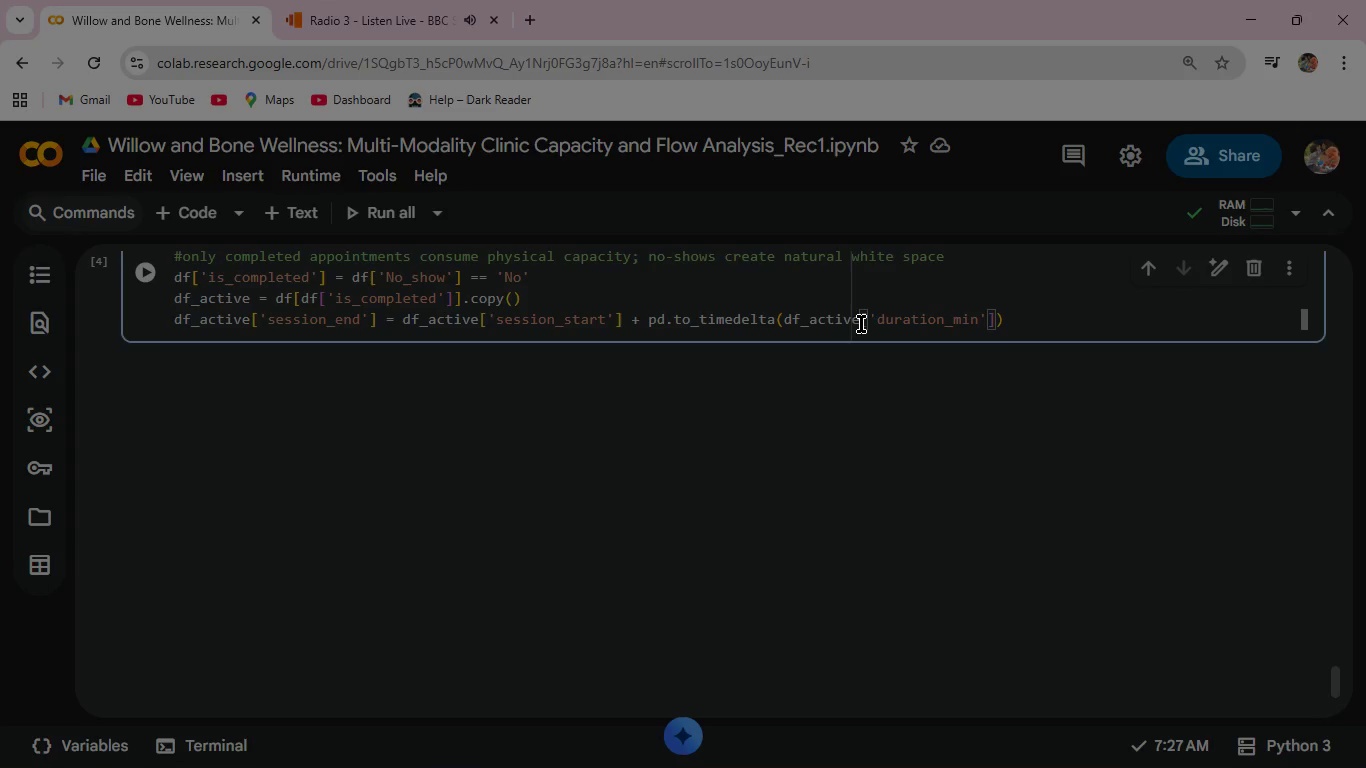 
key(ArrowRight)
 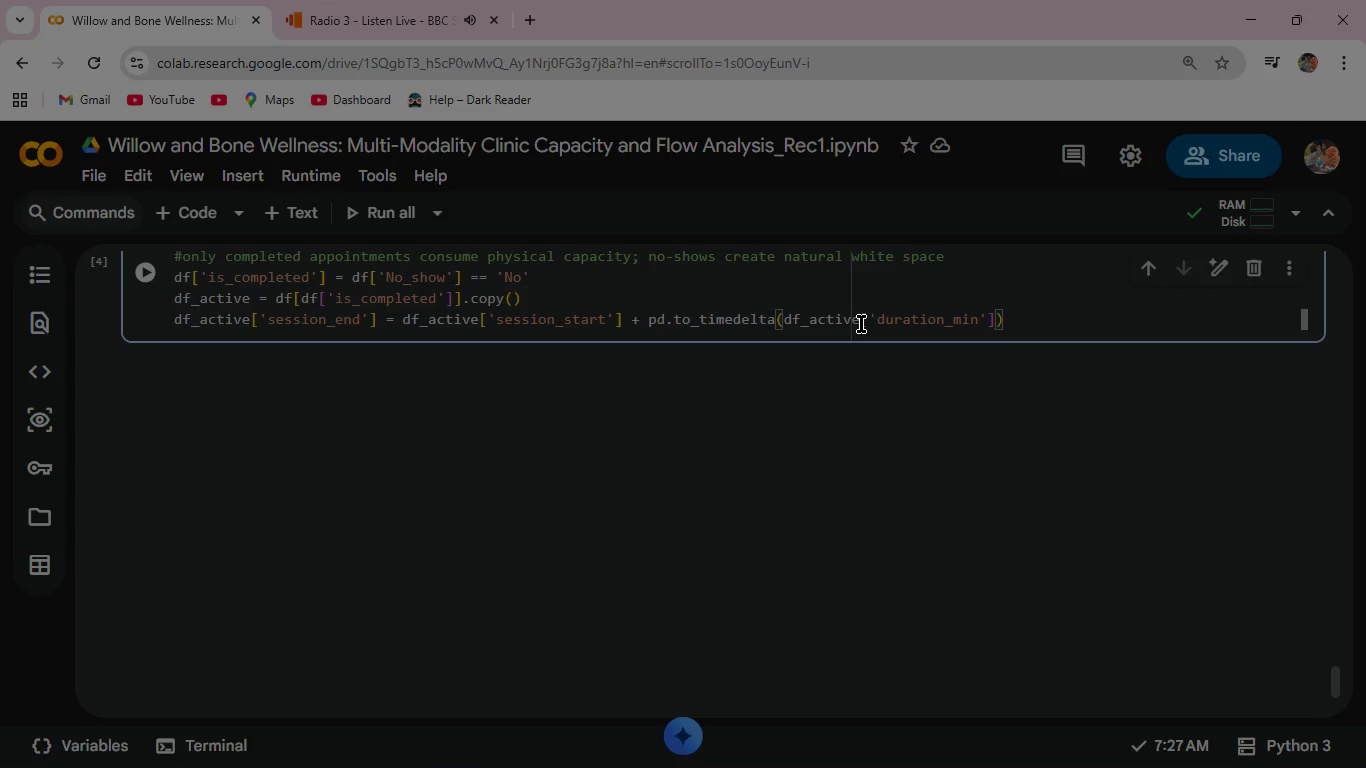 
type(, unit='m)
 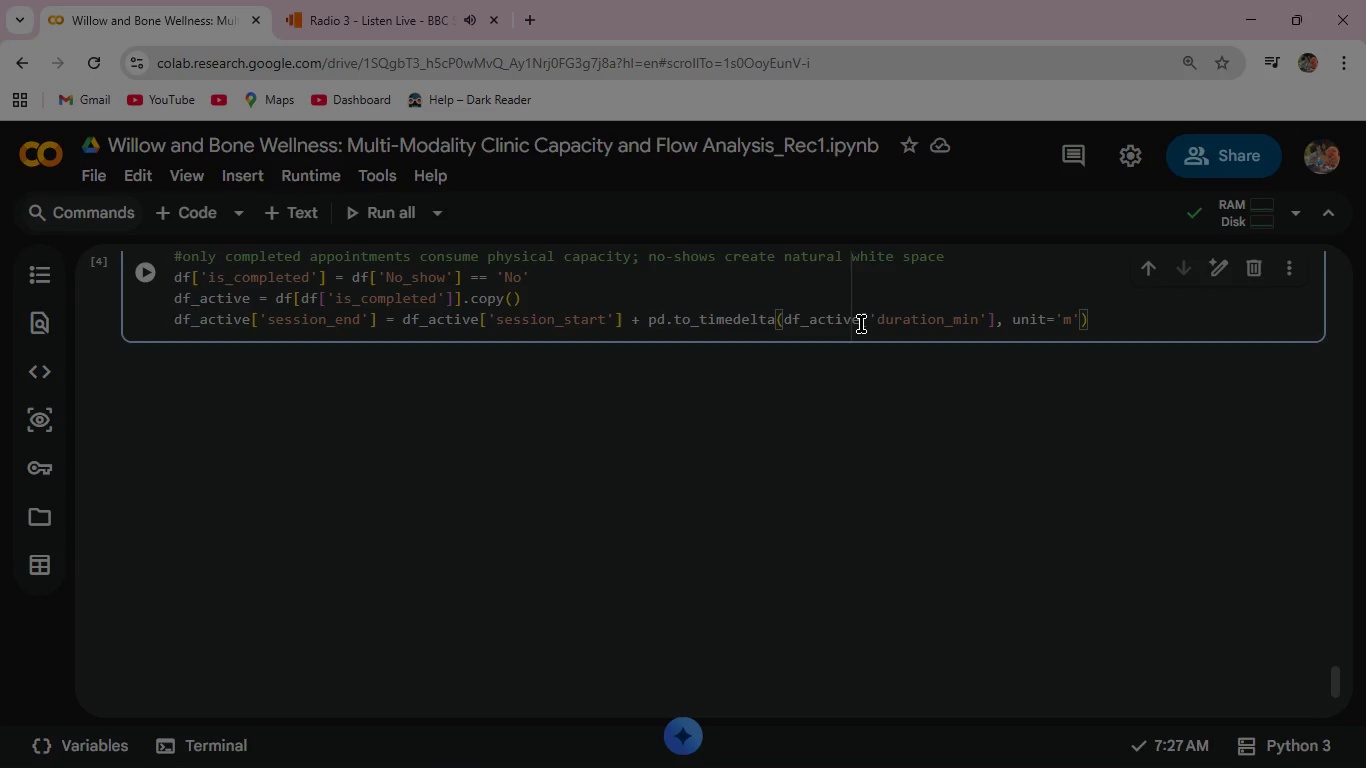 
wait(9.73)
 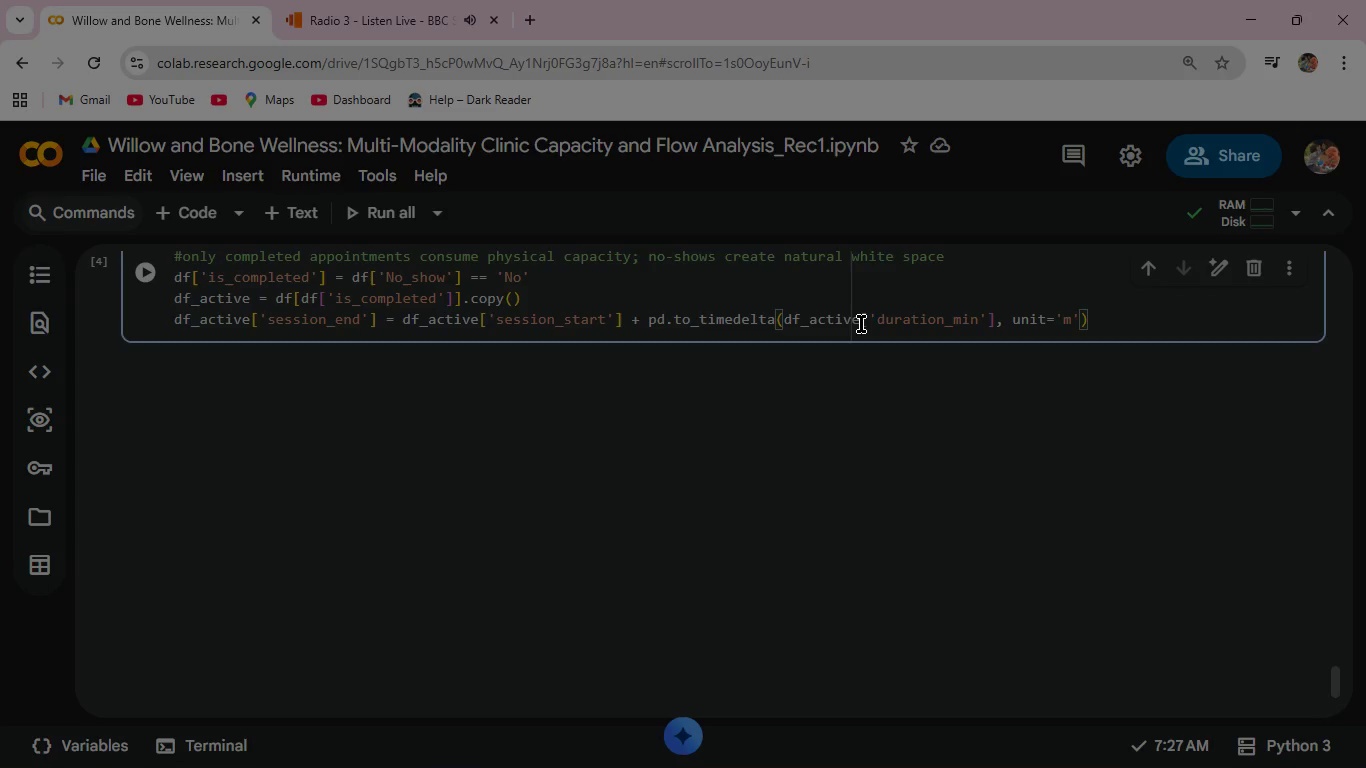 
left_click([154, 271])
 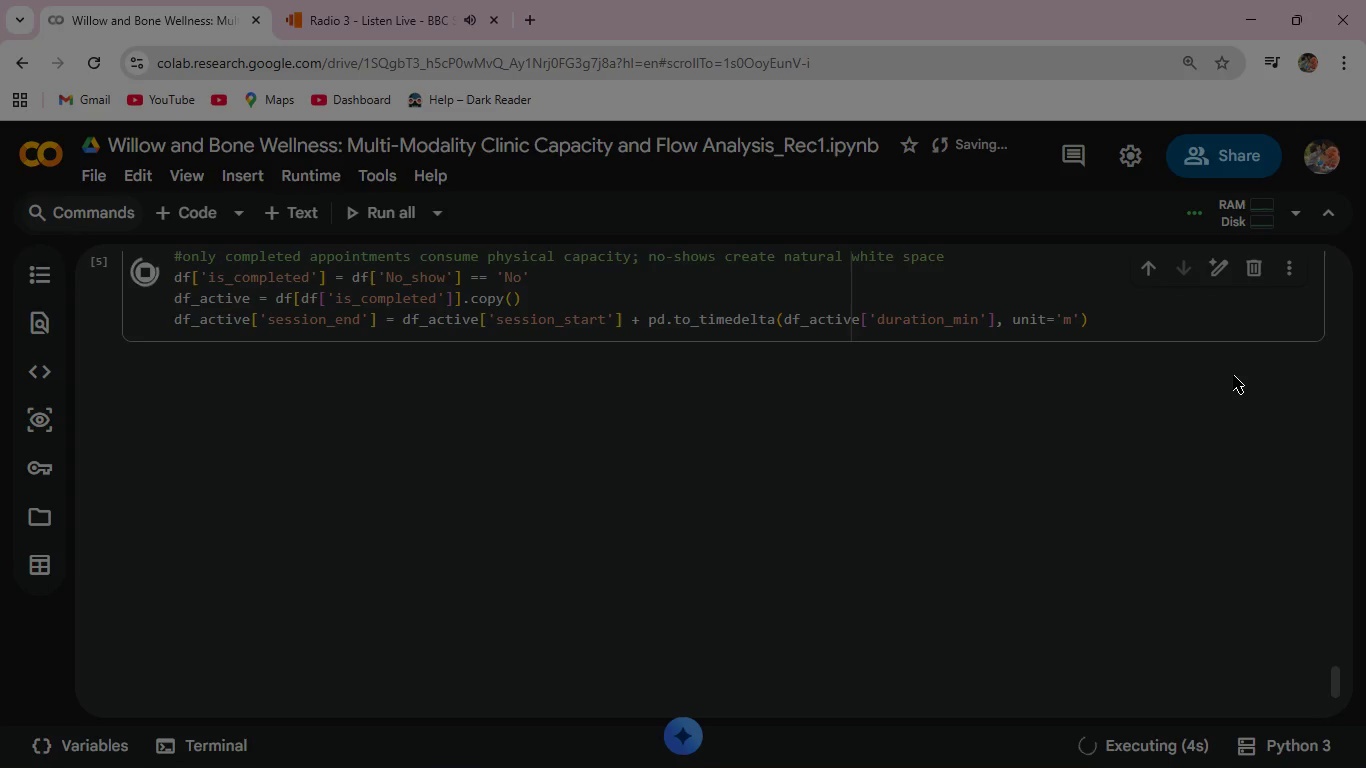 
wait(10.16)
 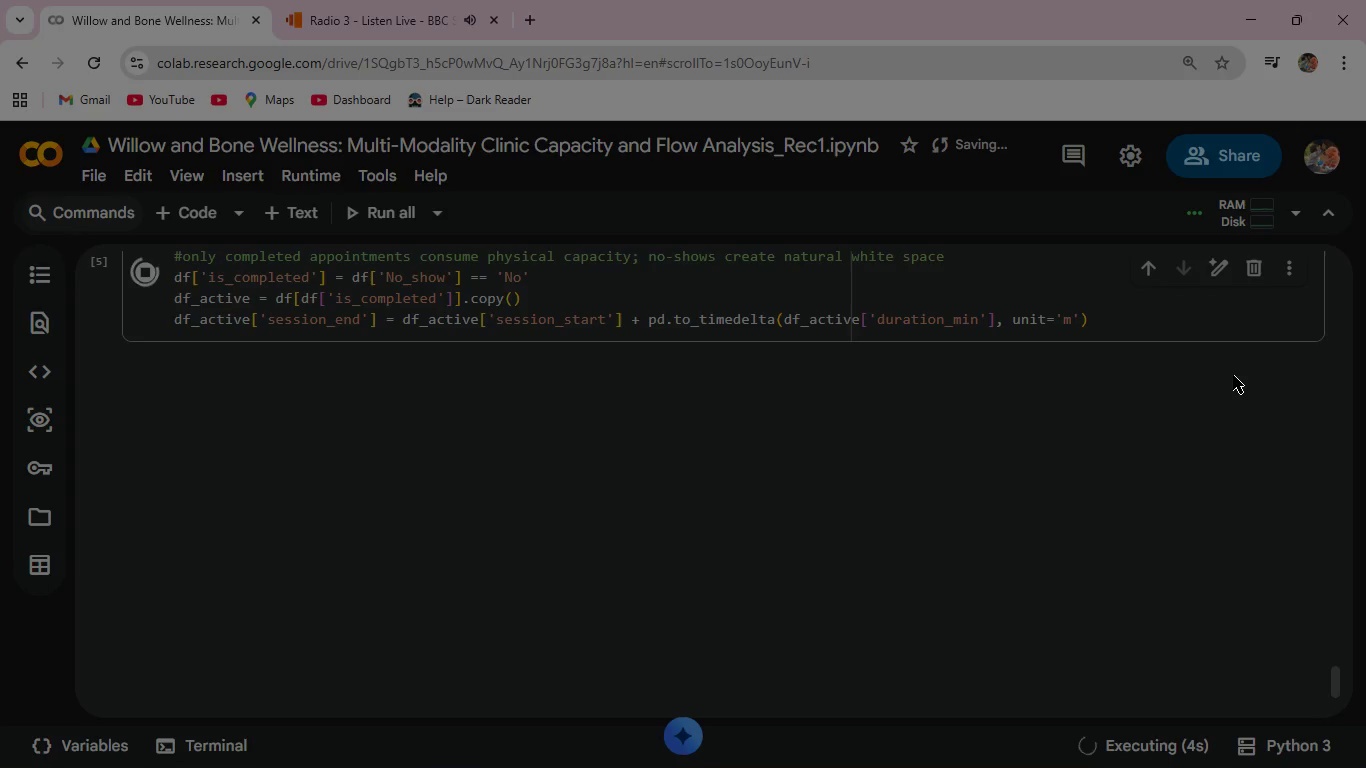 
scroll: coordinate [1137, 432], scroll_direction: down, amount: 3.0
 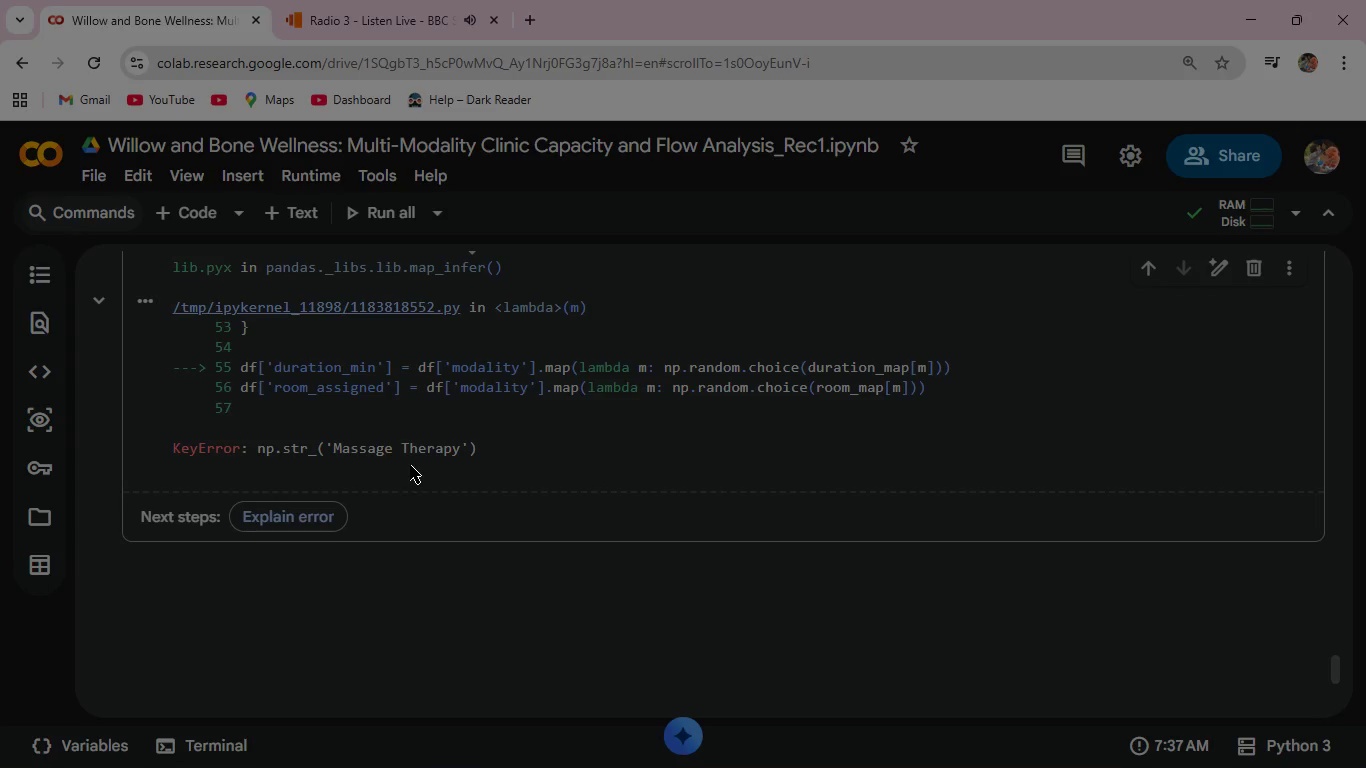 
wait(19.28)
 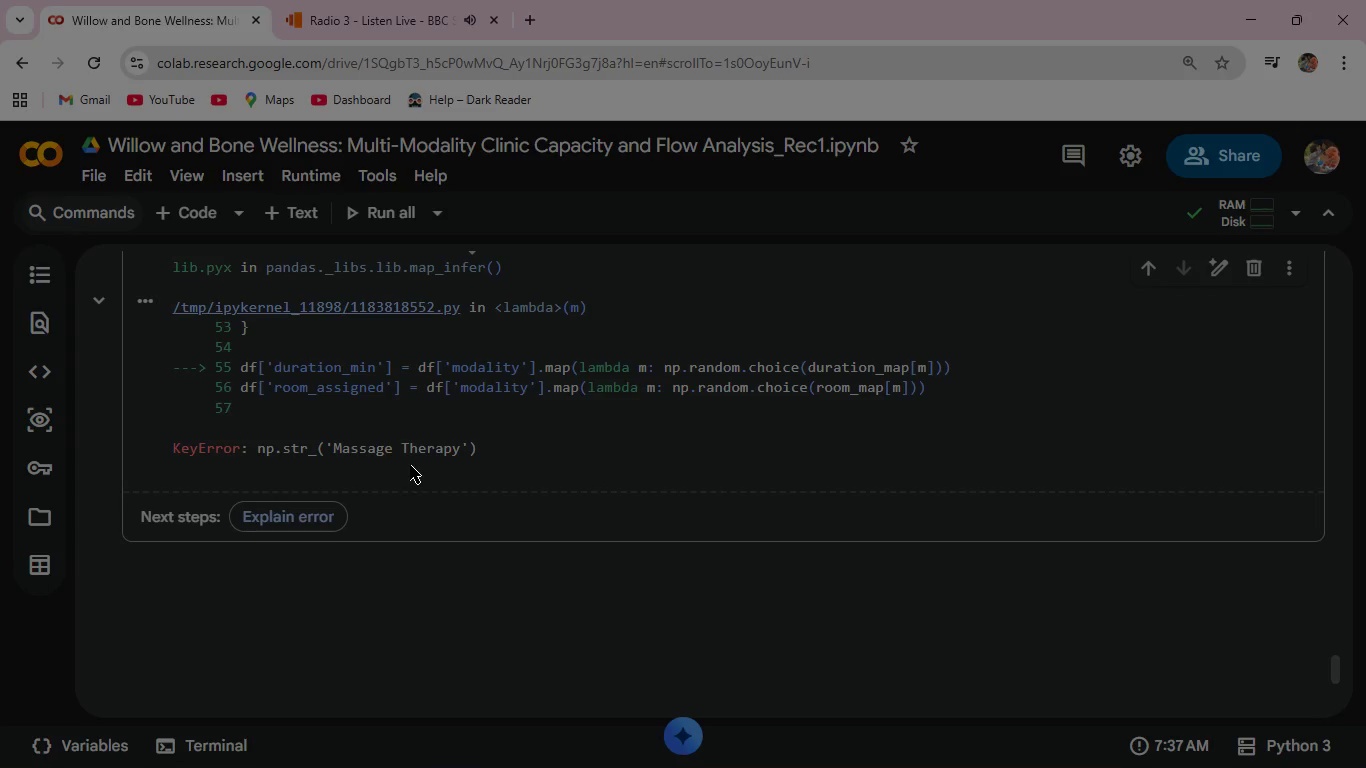 
scroll: coordinate [447, 456], scroll_direction: up, amount: 3.0
 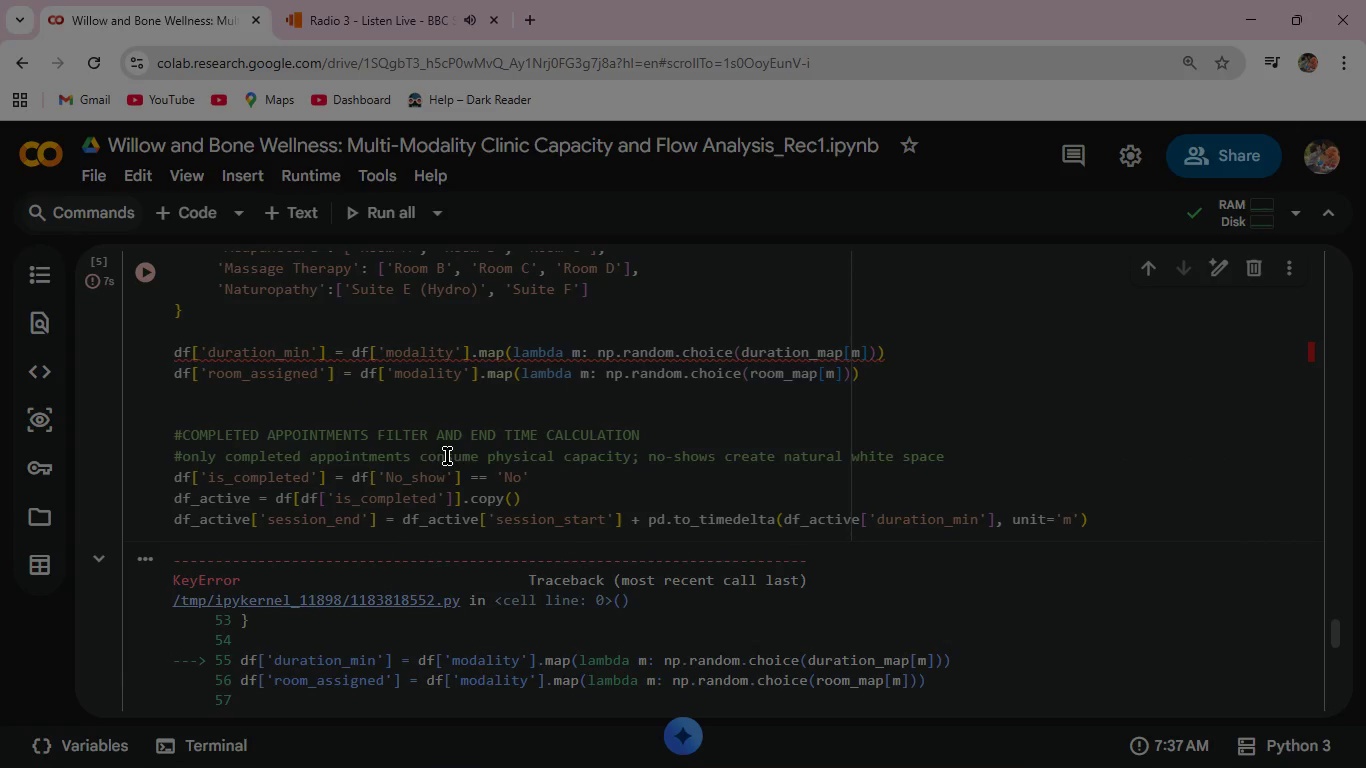 
wait(6.05)
 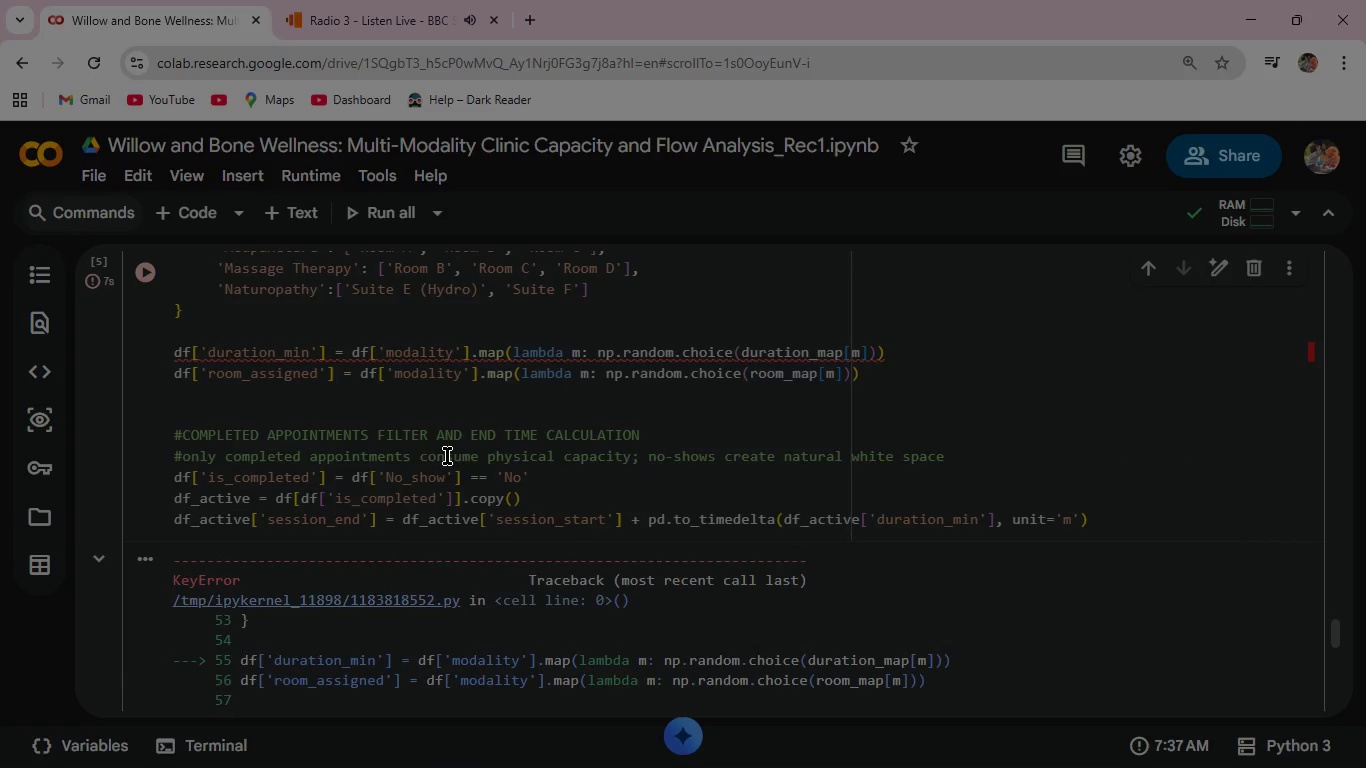 
scroll: coordinate [447, 456], scroll_direction: up, amount: 1.0
 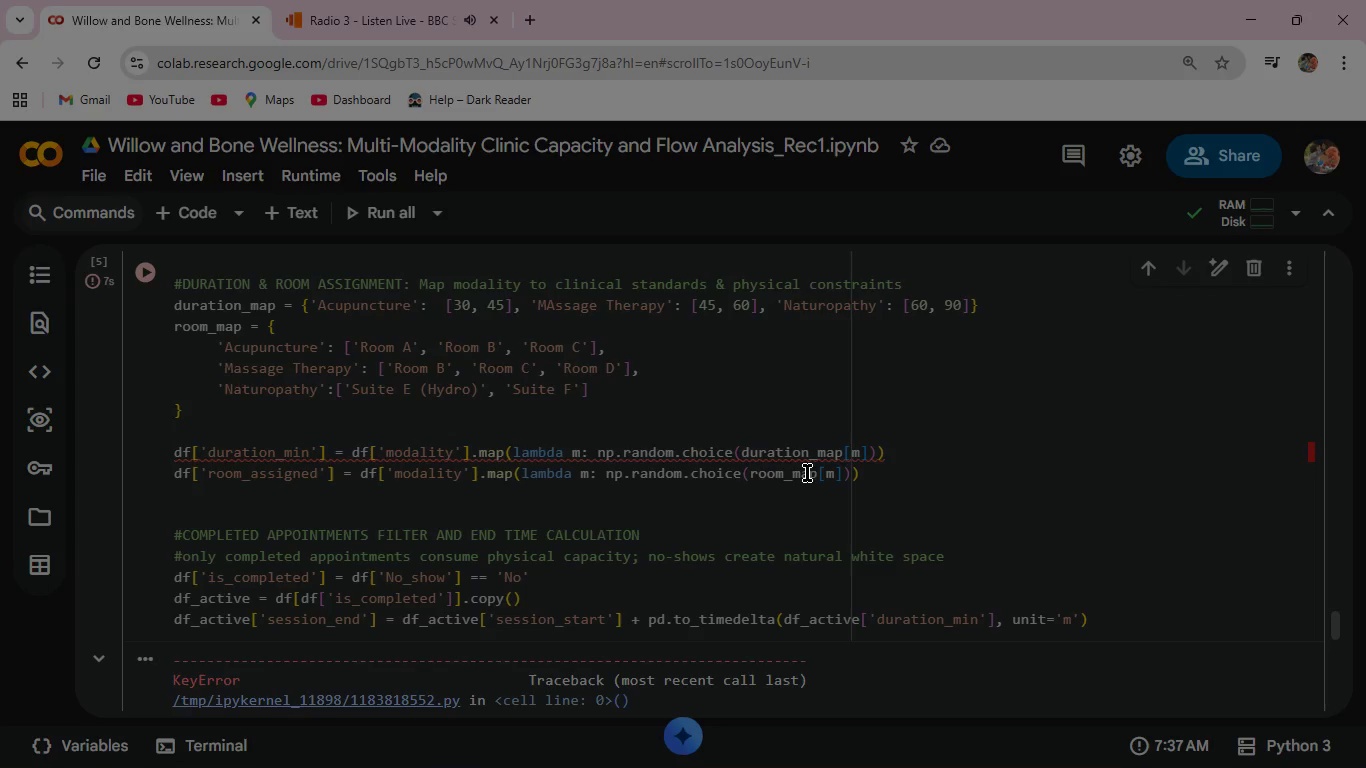 
wait(36.31)
 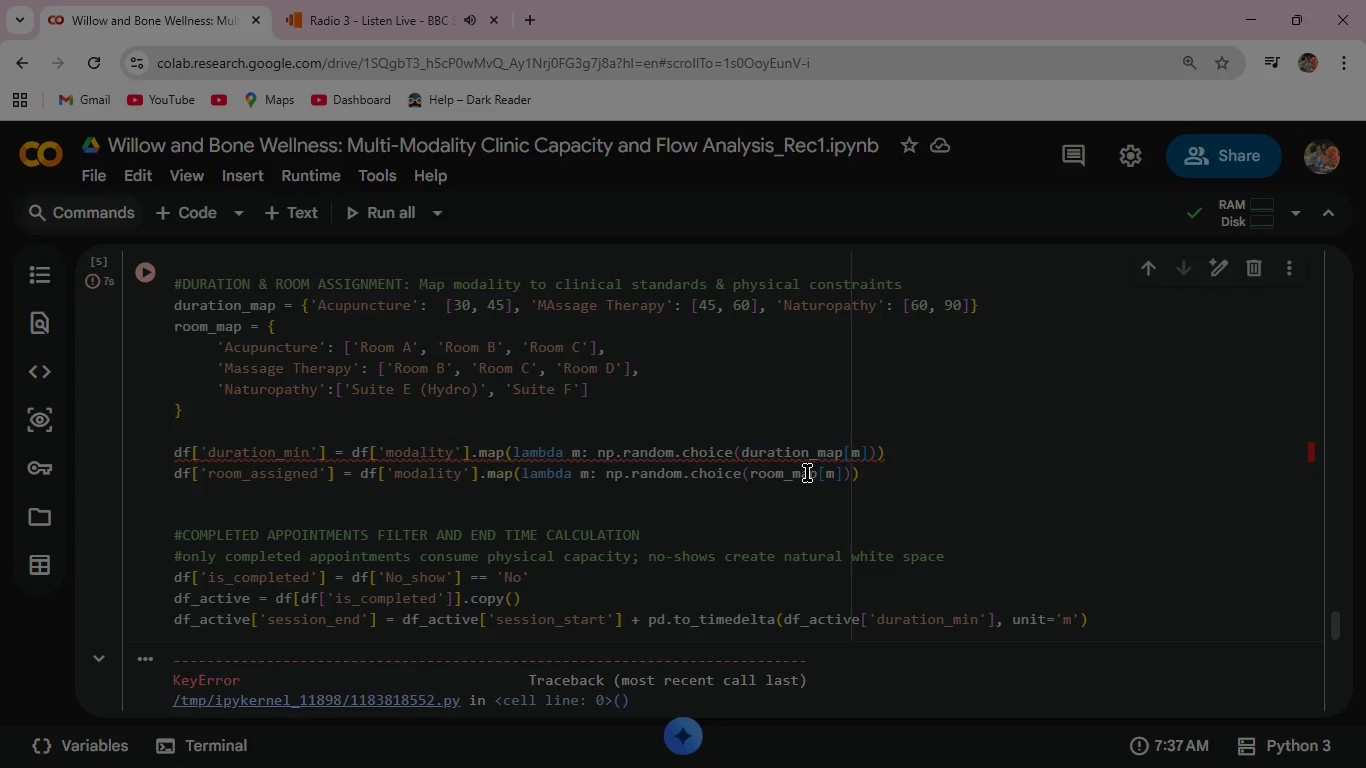 
left_click([556, 309])
 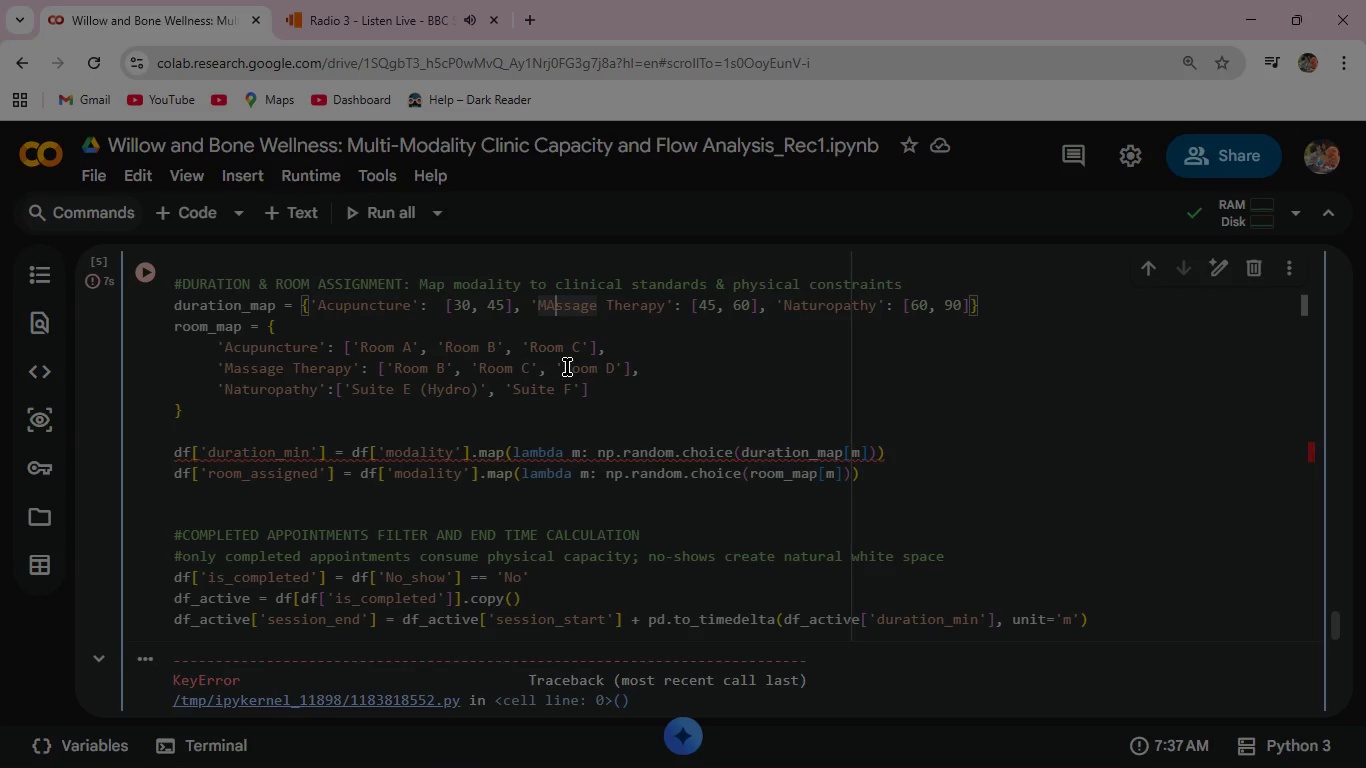 
key(Backspace)
 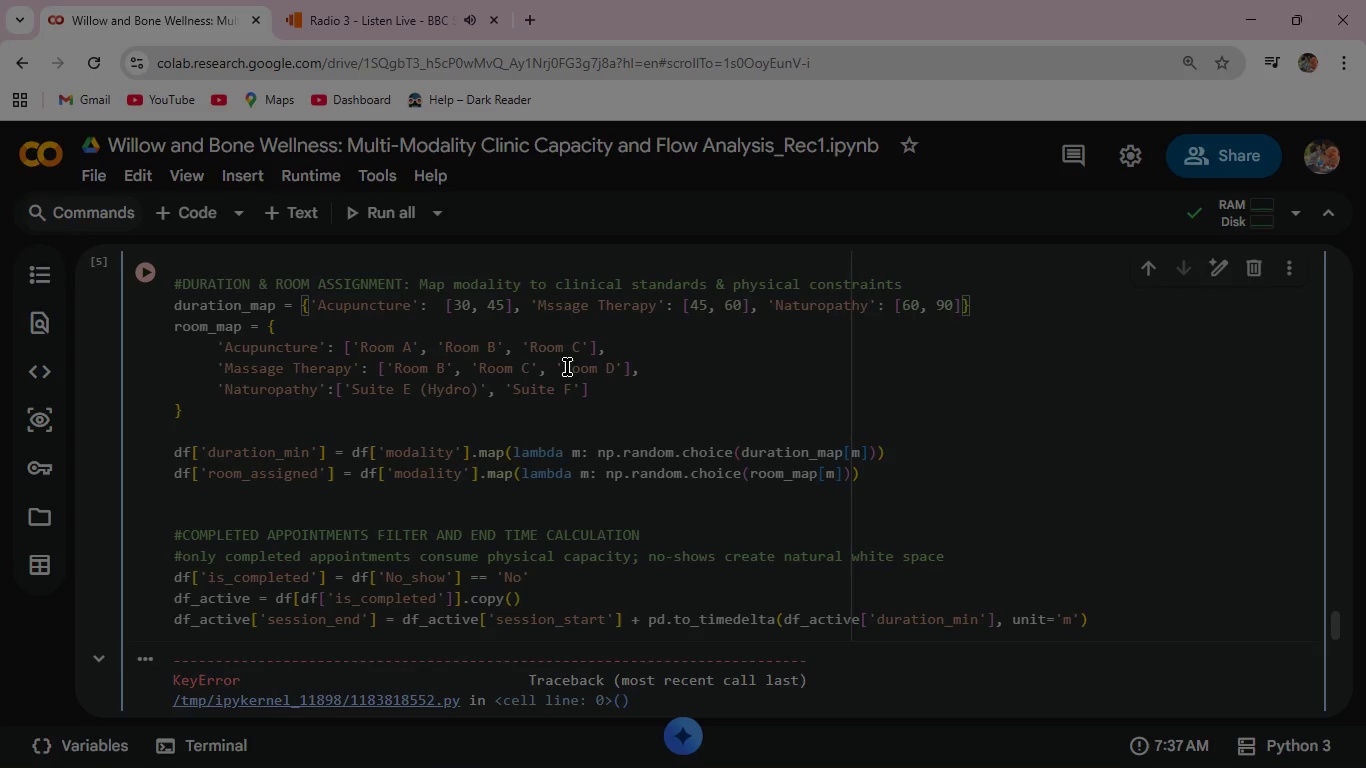 
key(A)
 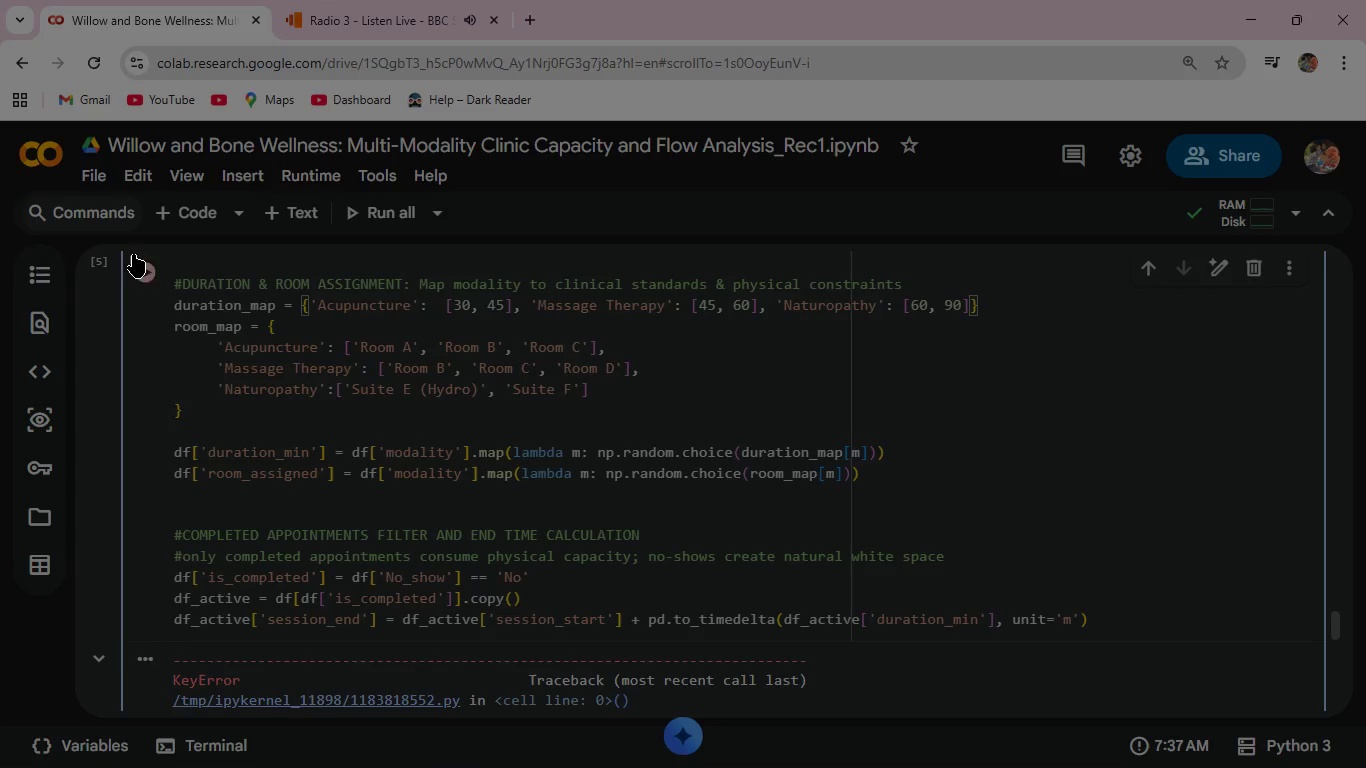 
left_click([148, 267])
 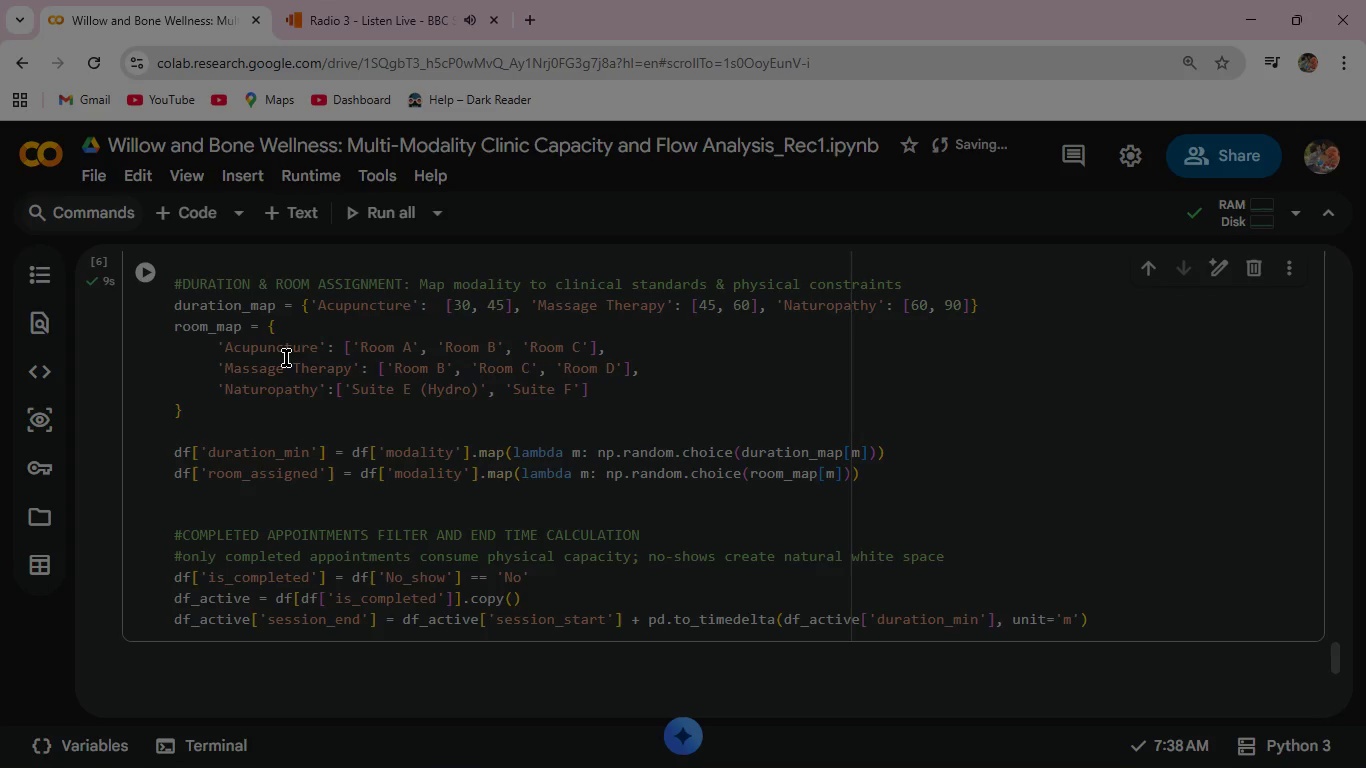 
wait(29.95)
 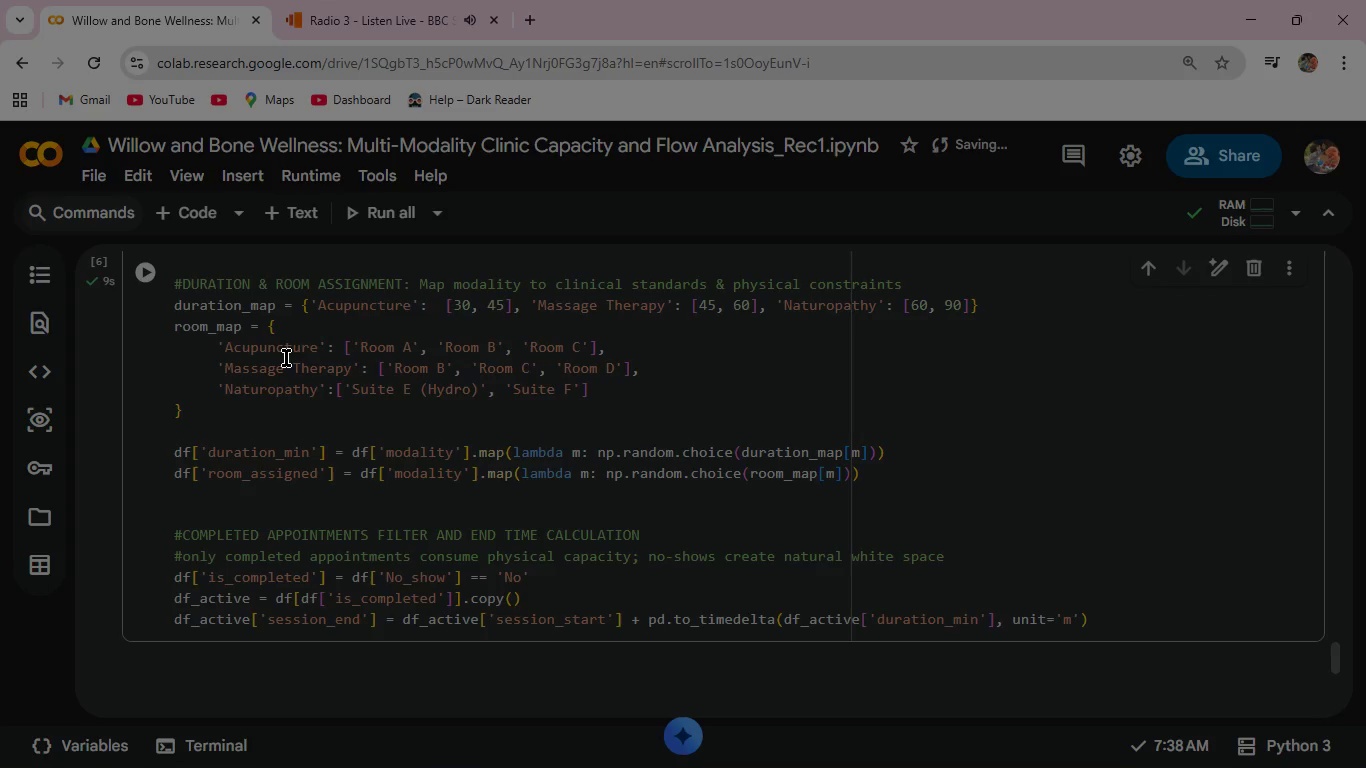 
scroll: coordinate [288, 352], scroll_direction: down, amount: 3.0
 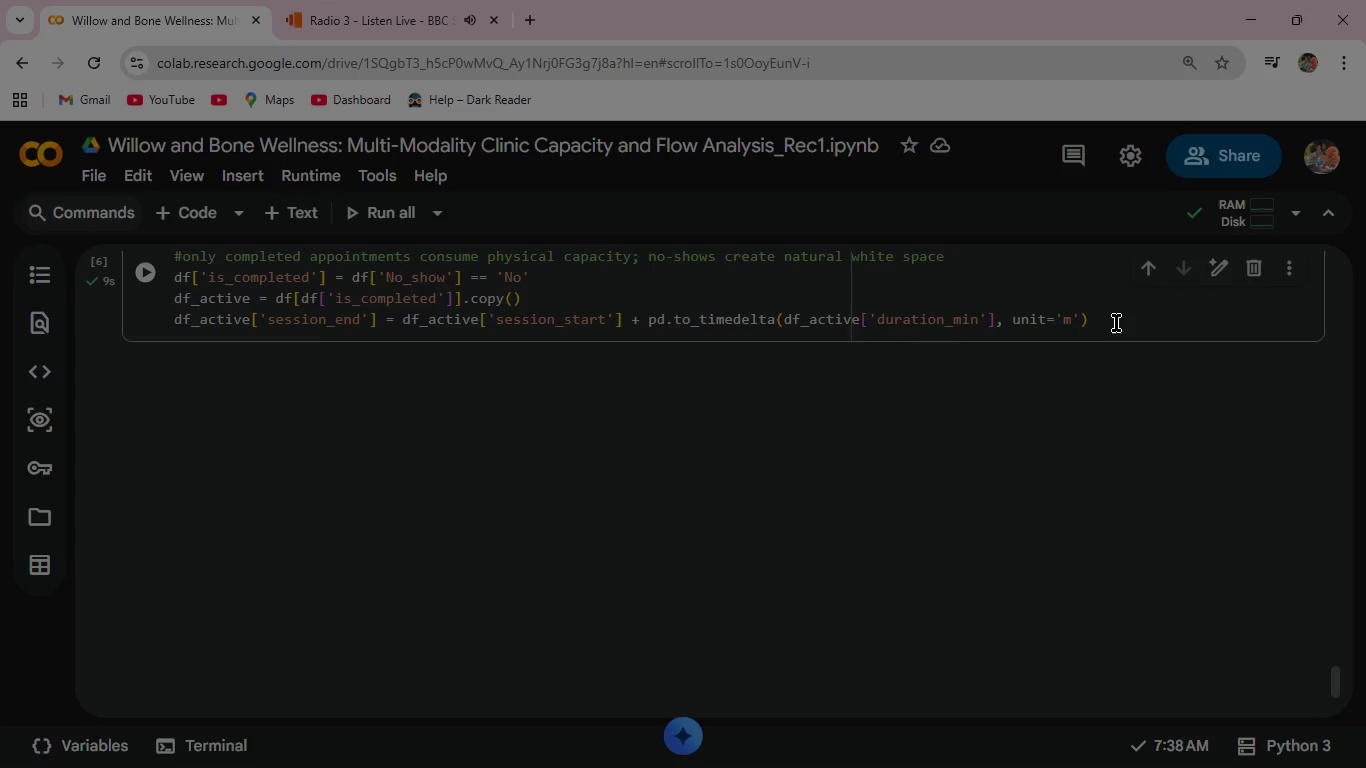 
left_click([1116, 322])
 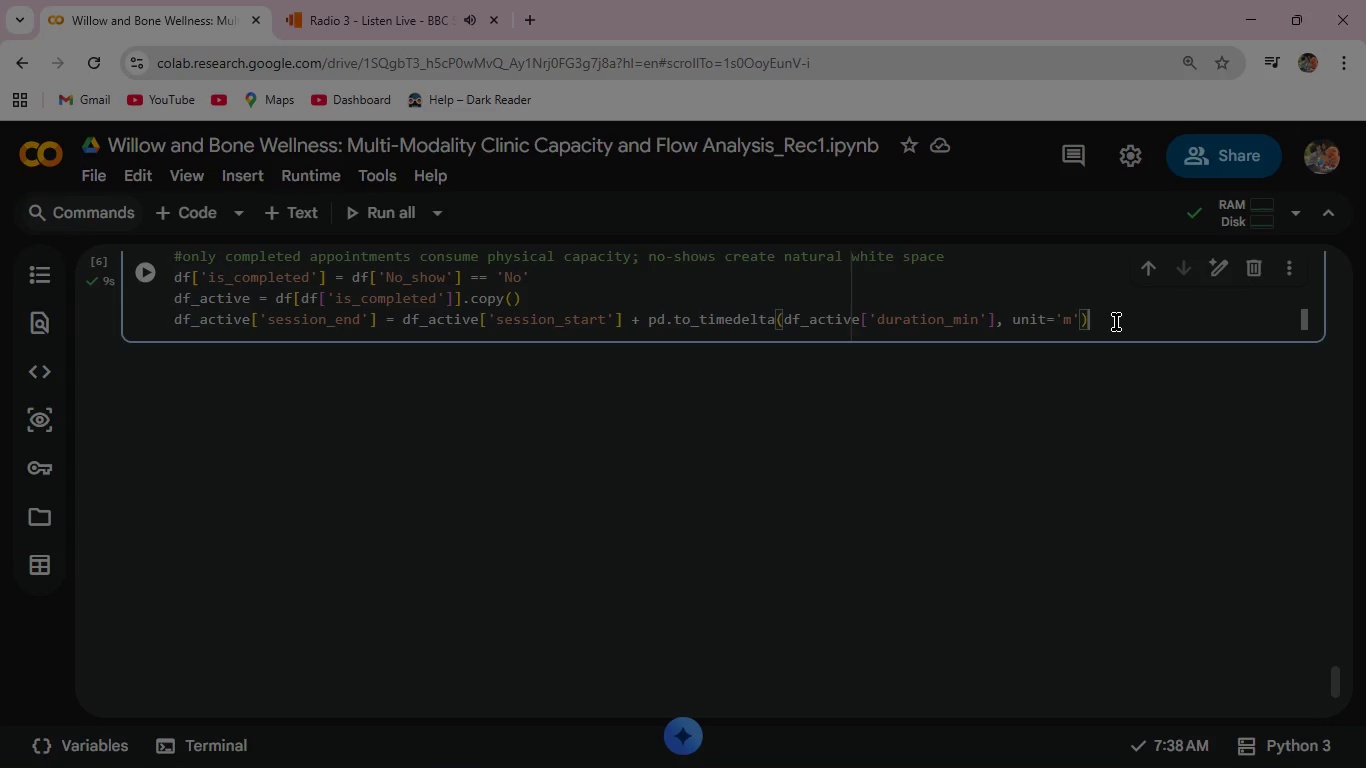 
key(Enter)
 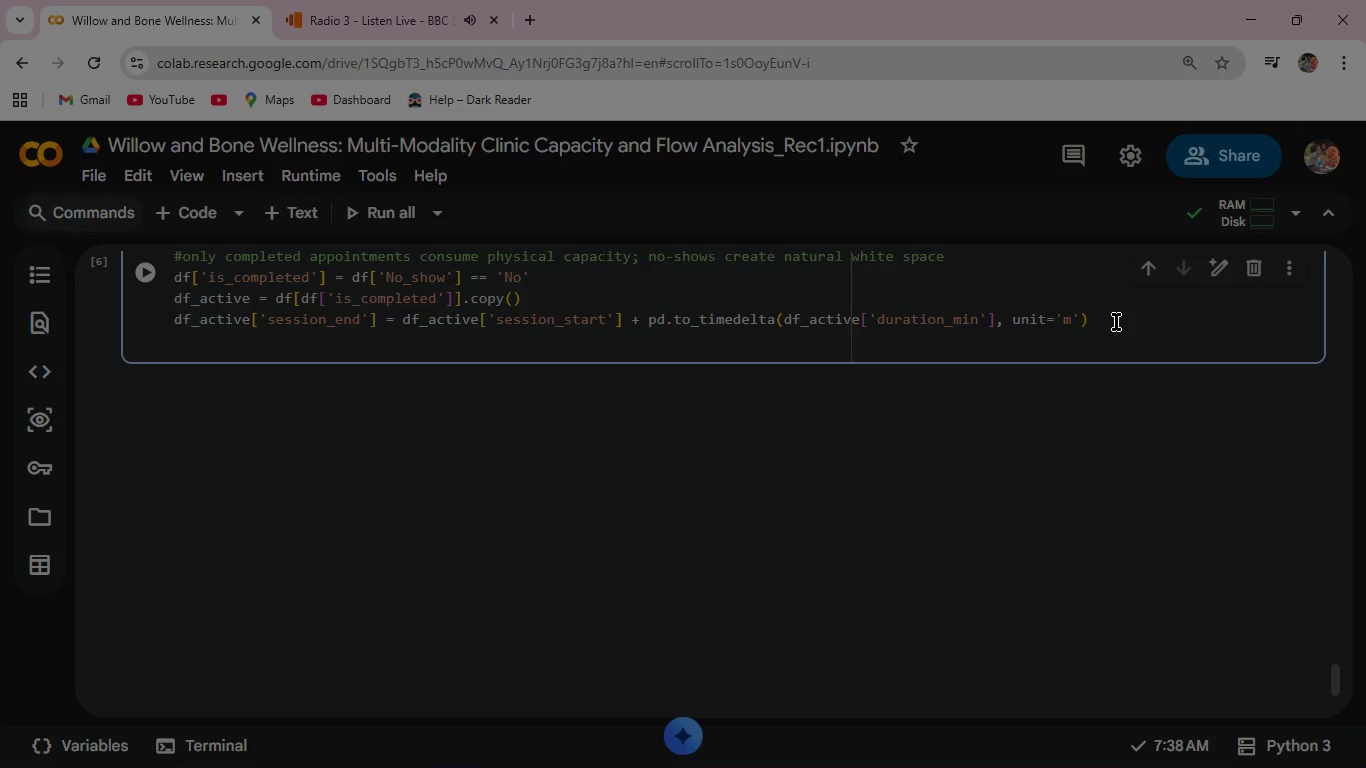 
key(Enter)
 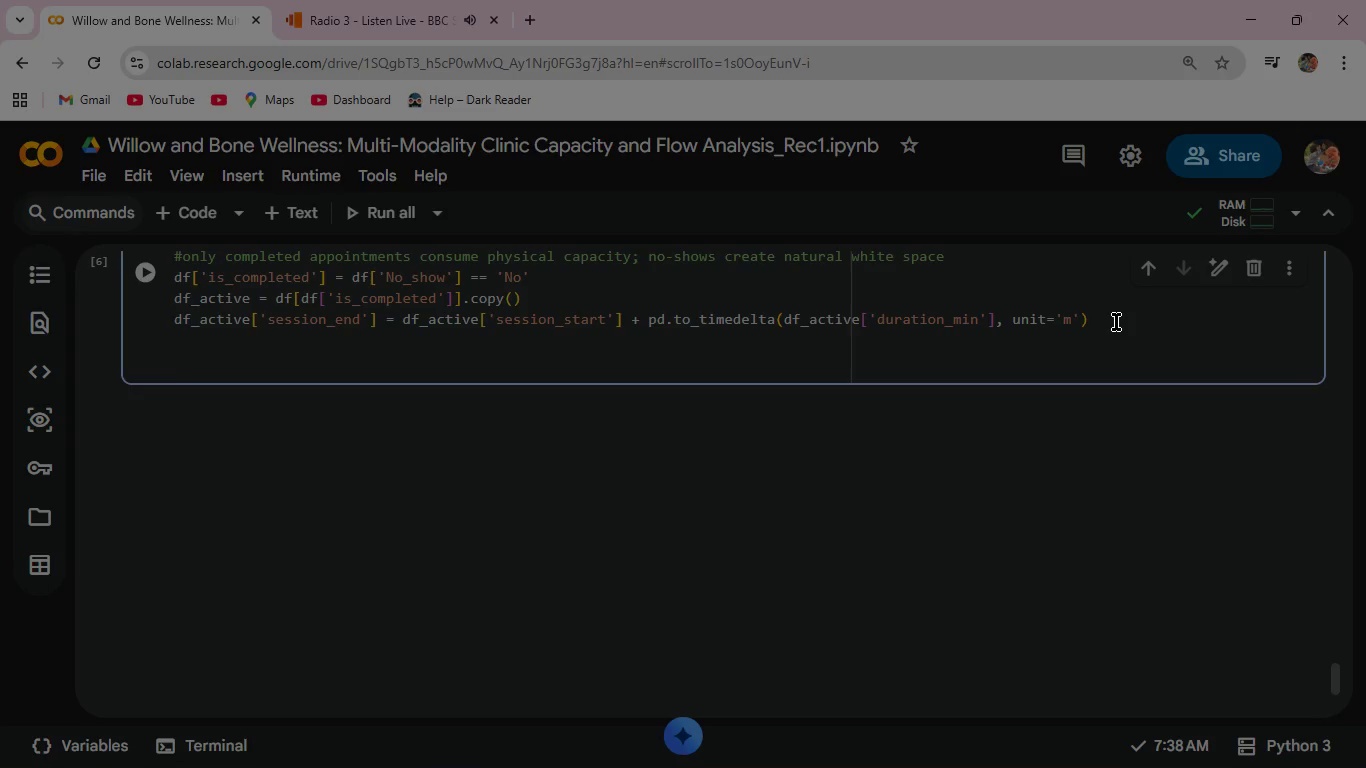 
type(#VERIFICATION OUT)
 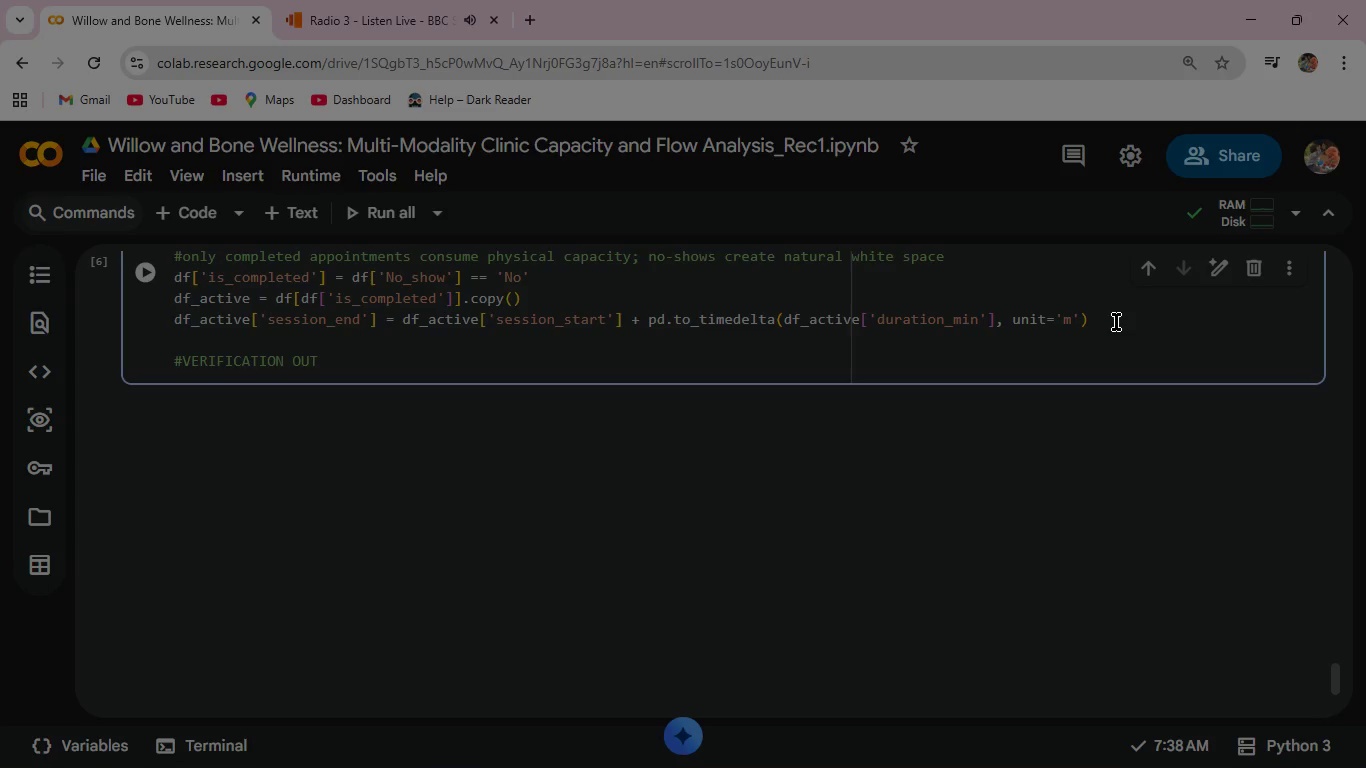 
type(PUT : Confirm ta)
key(Backspace)
type(t)
key(Backspace)
type(ransformation success and )
 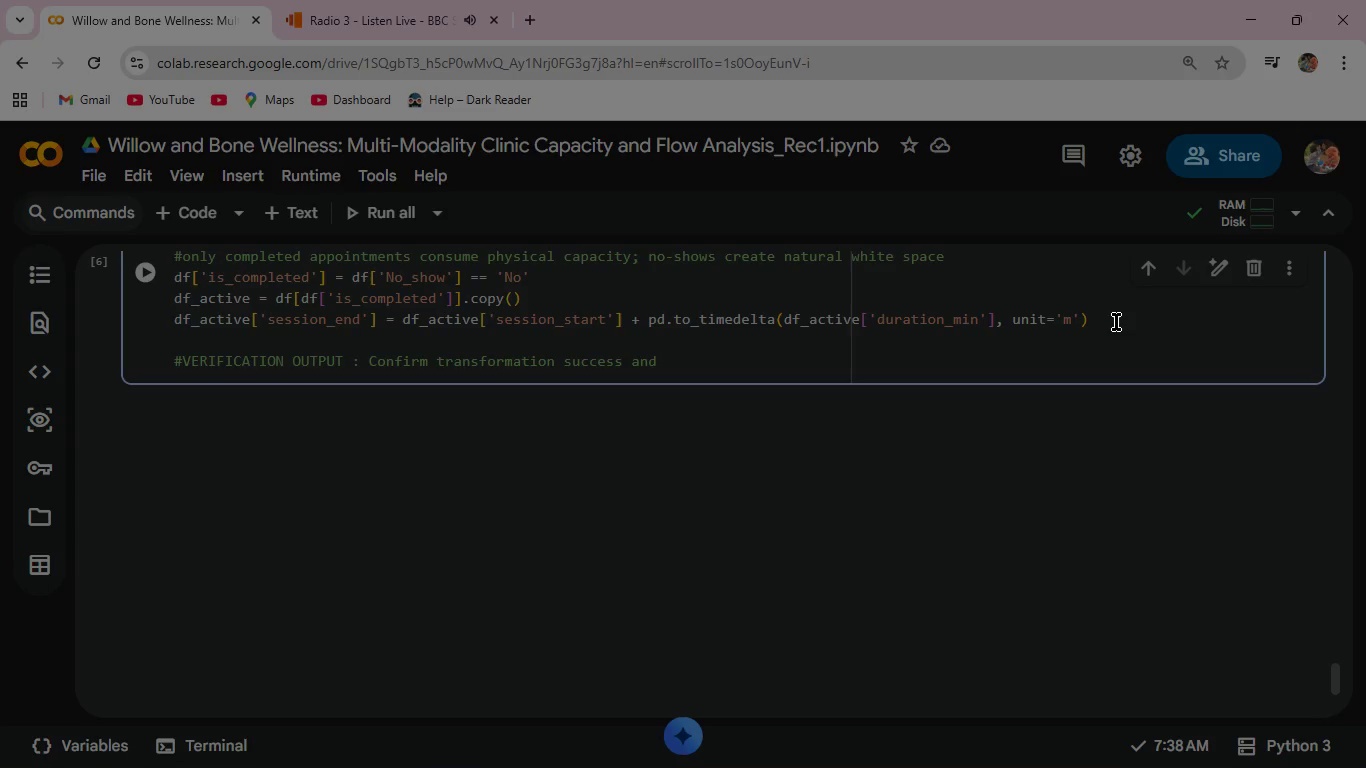 
wait(6.0)
 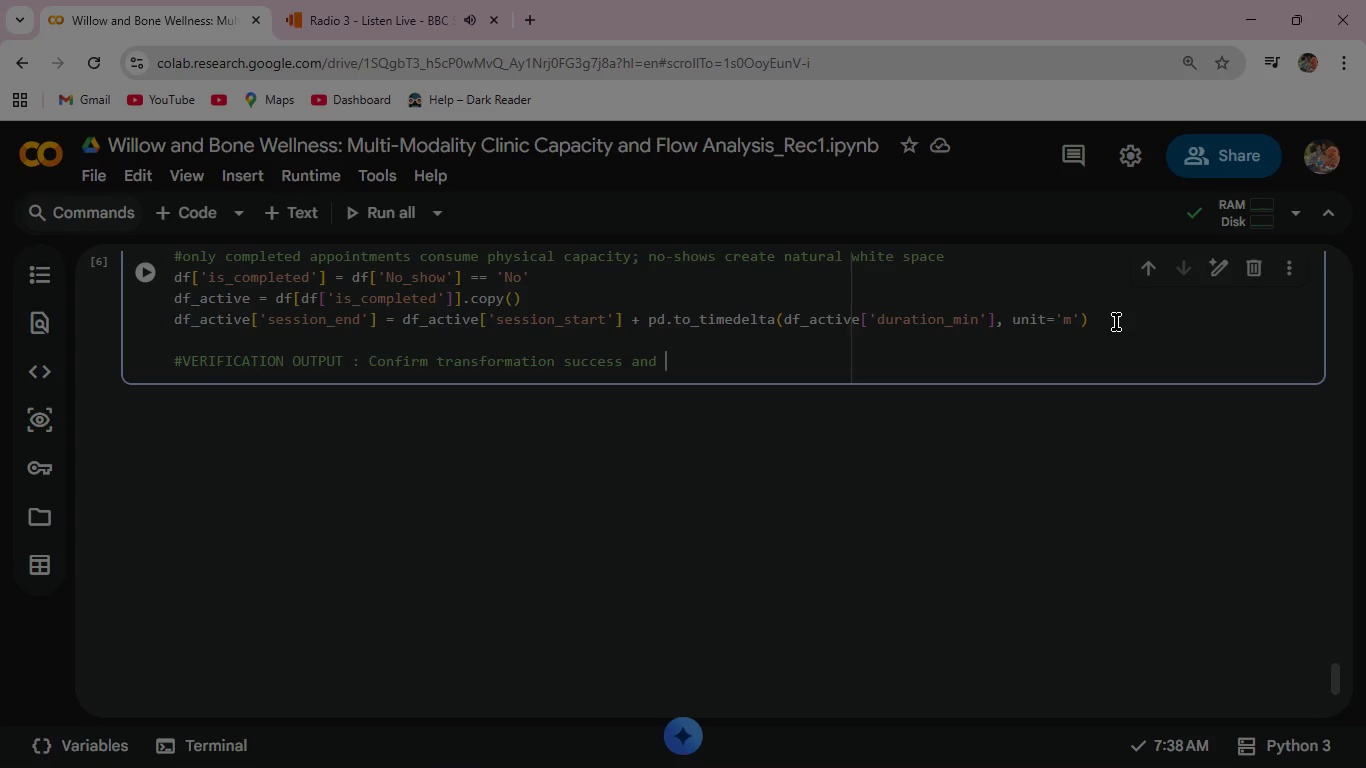 
type(distribution alignment )
 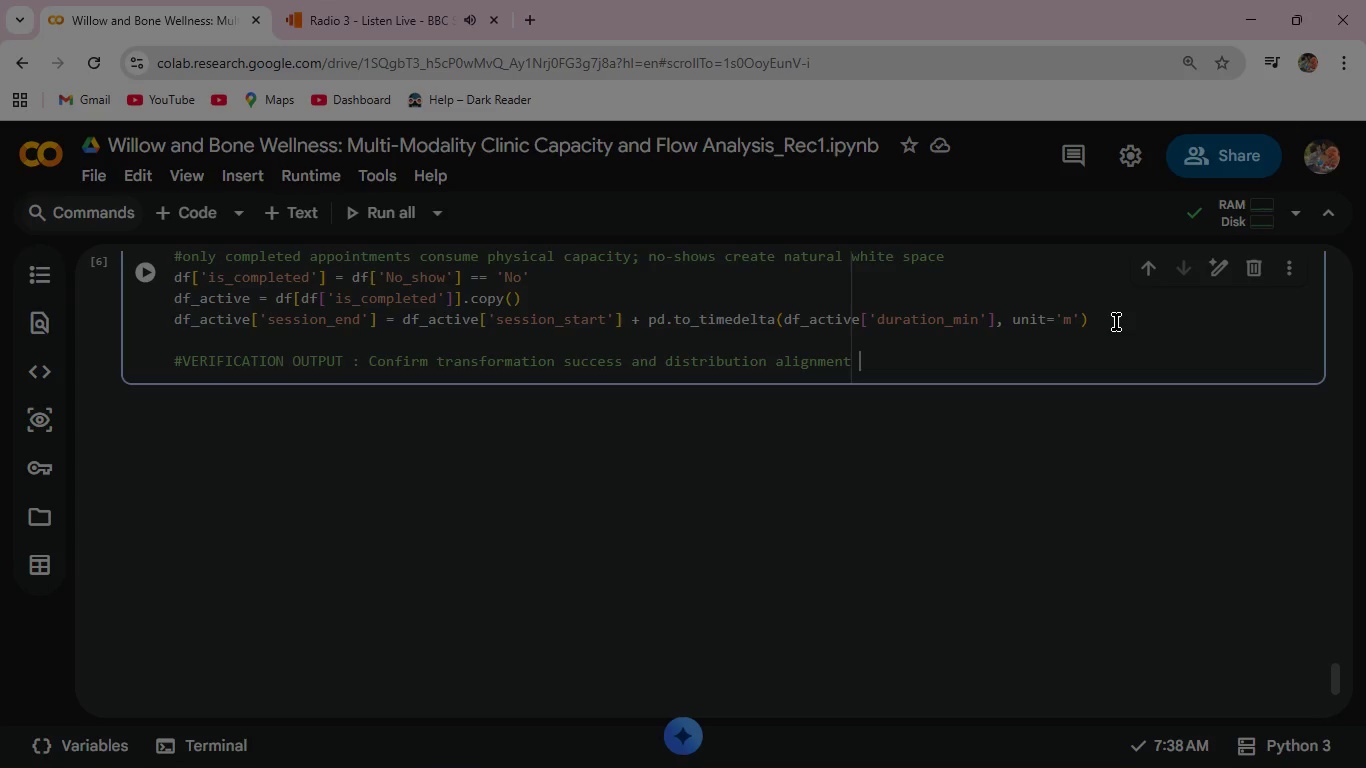 
key(Enter)
 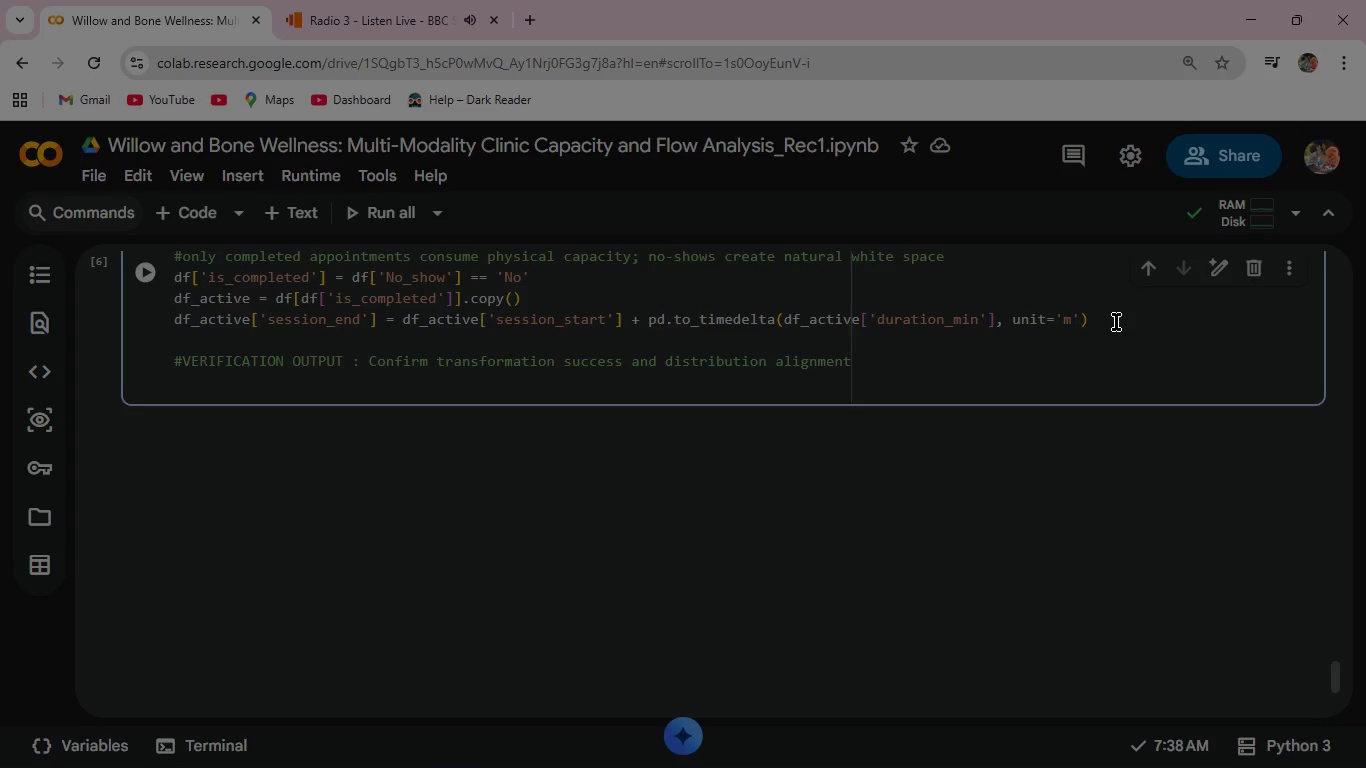 
wait(18.92)
 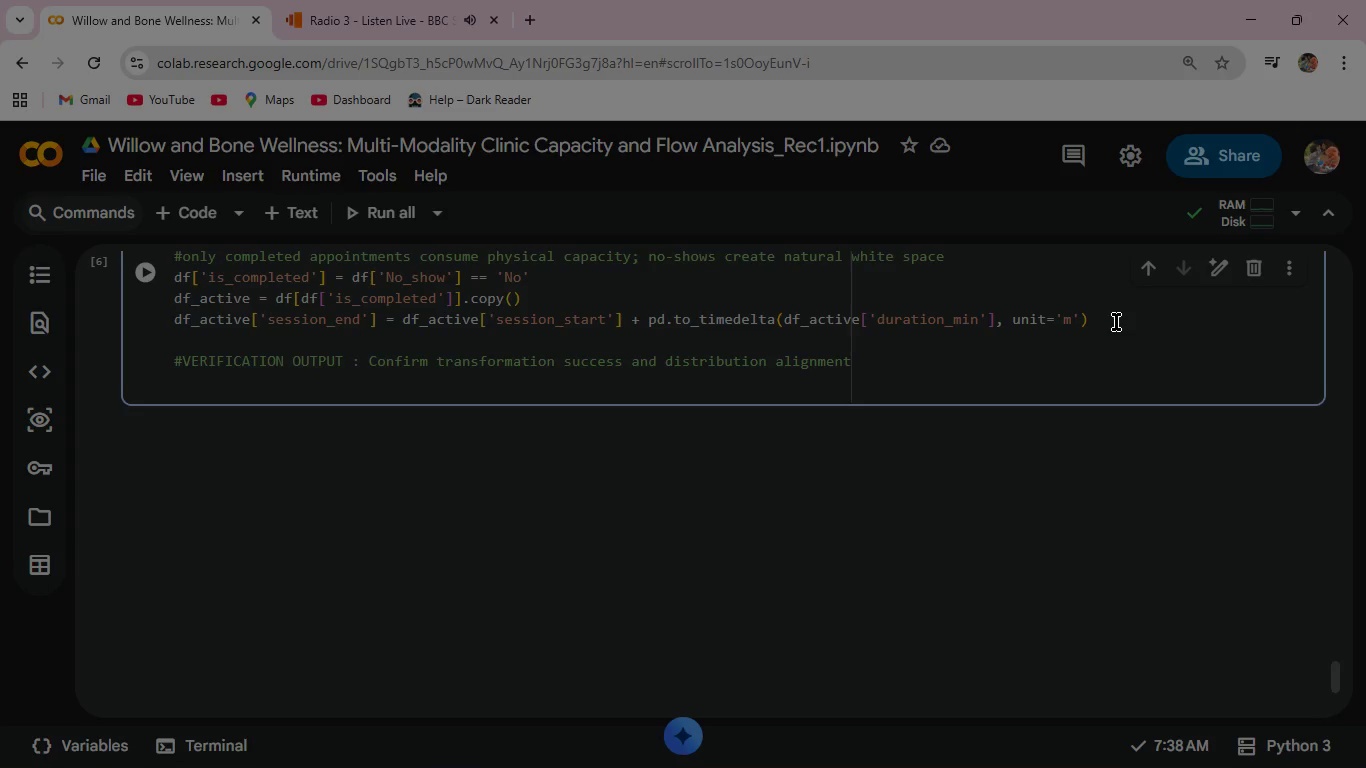 
type(print)
 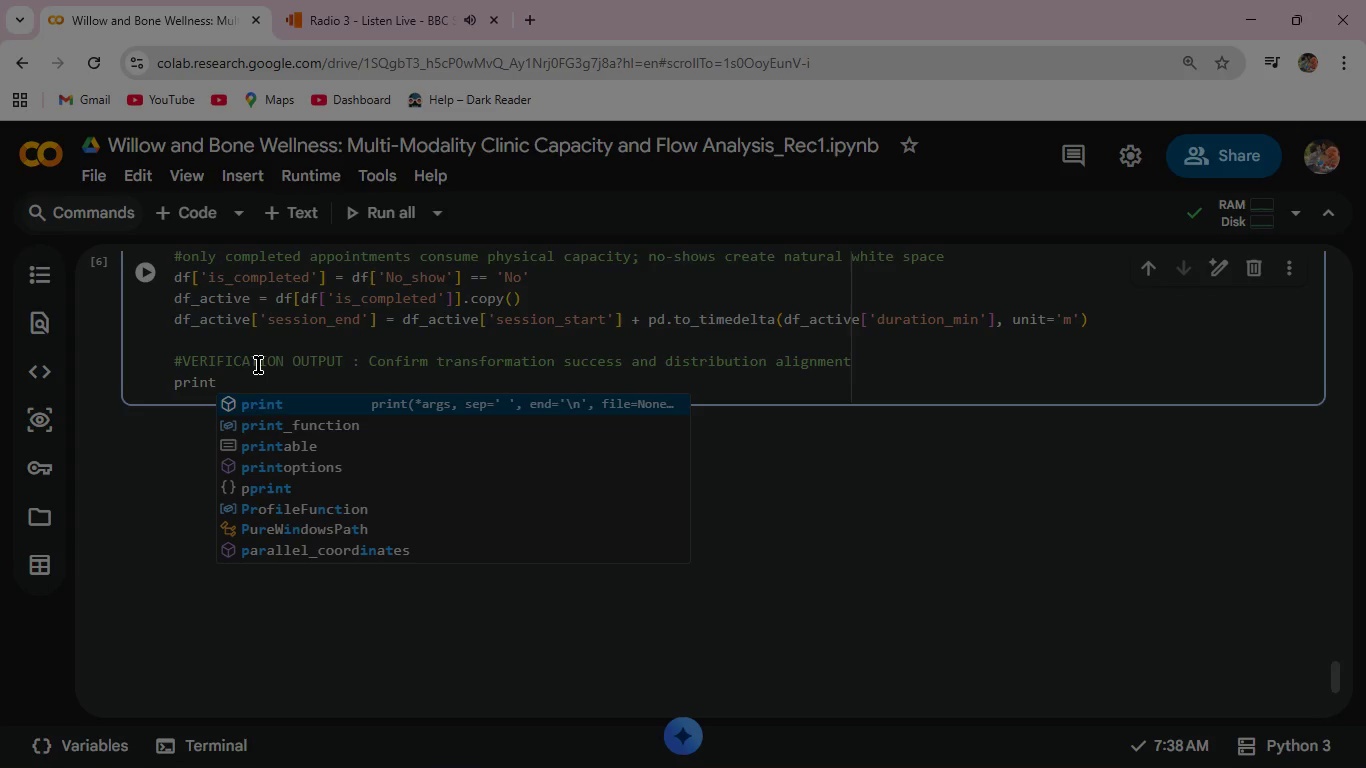 
wait(6.33)
 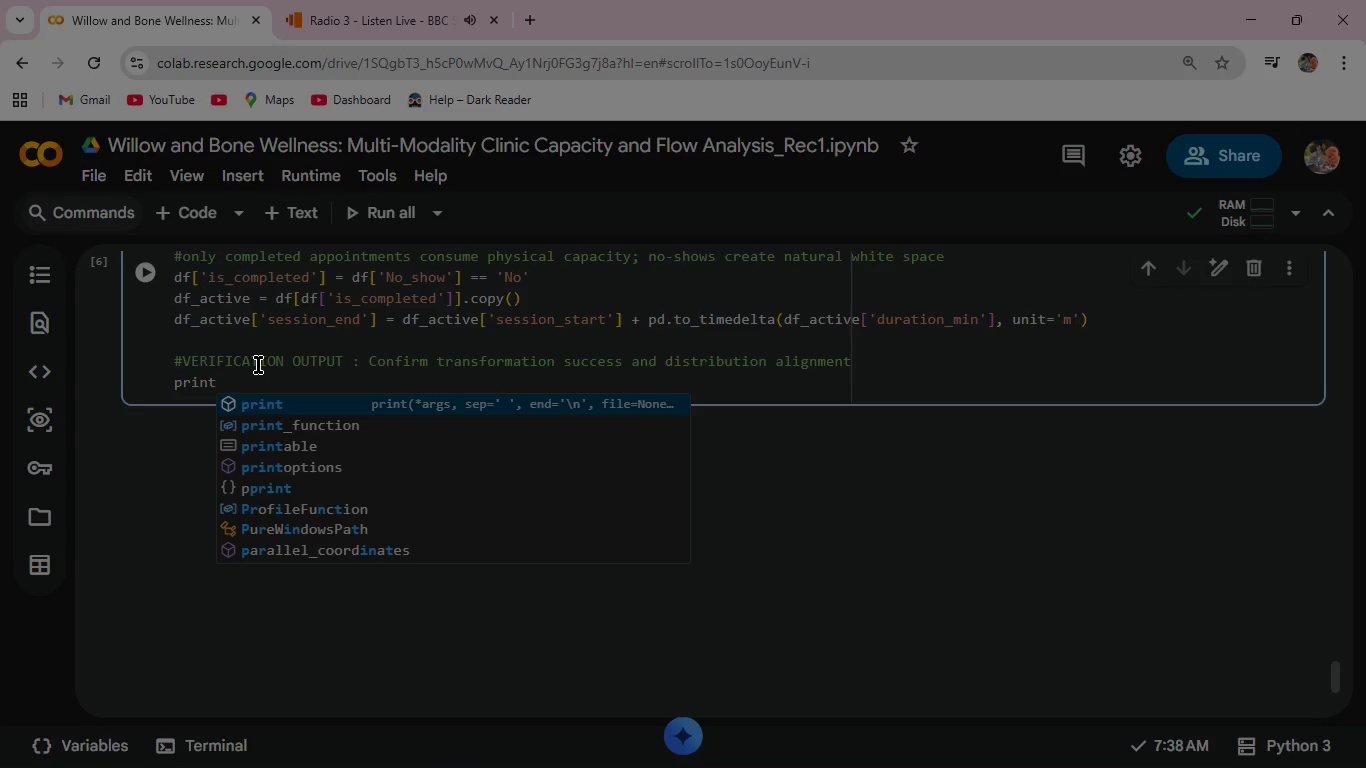 
key(Shift+9)
 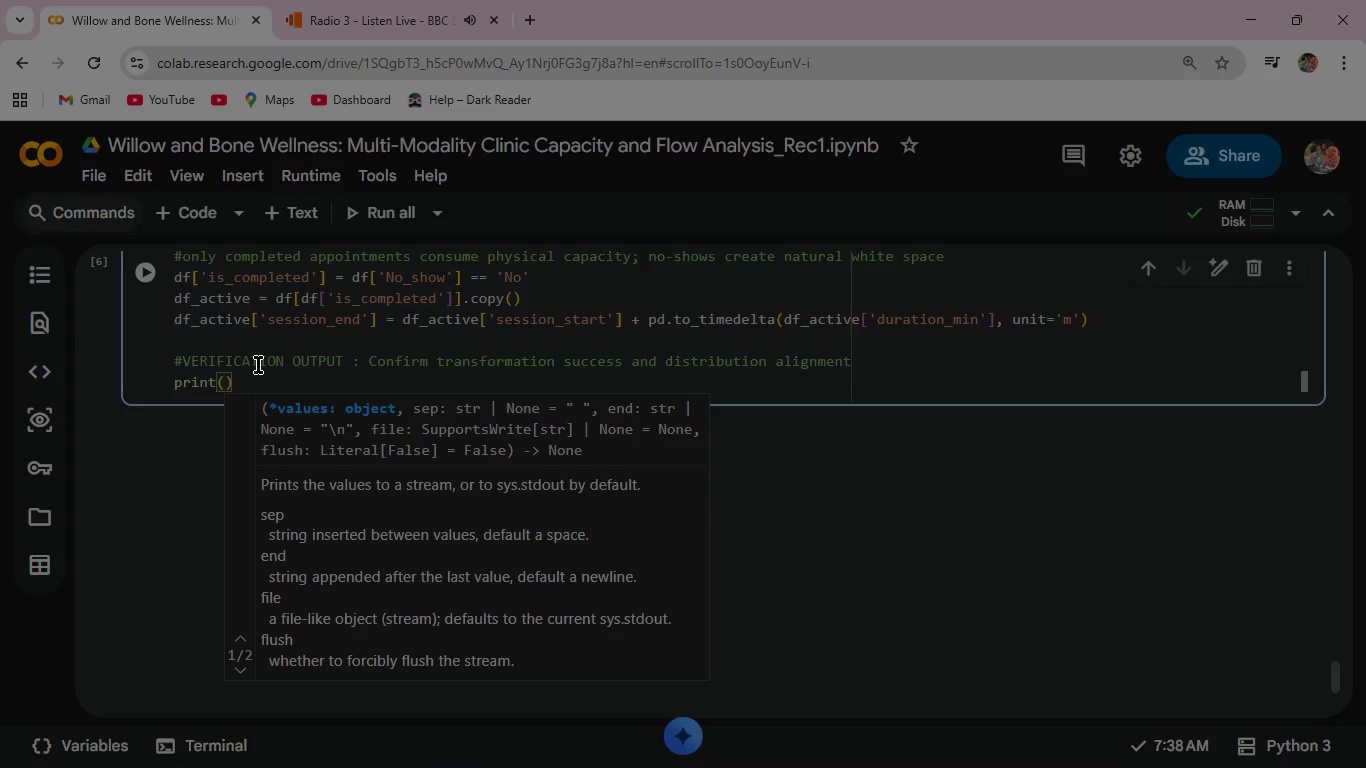 
key(Shift+ShiftRight)
 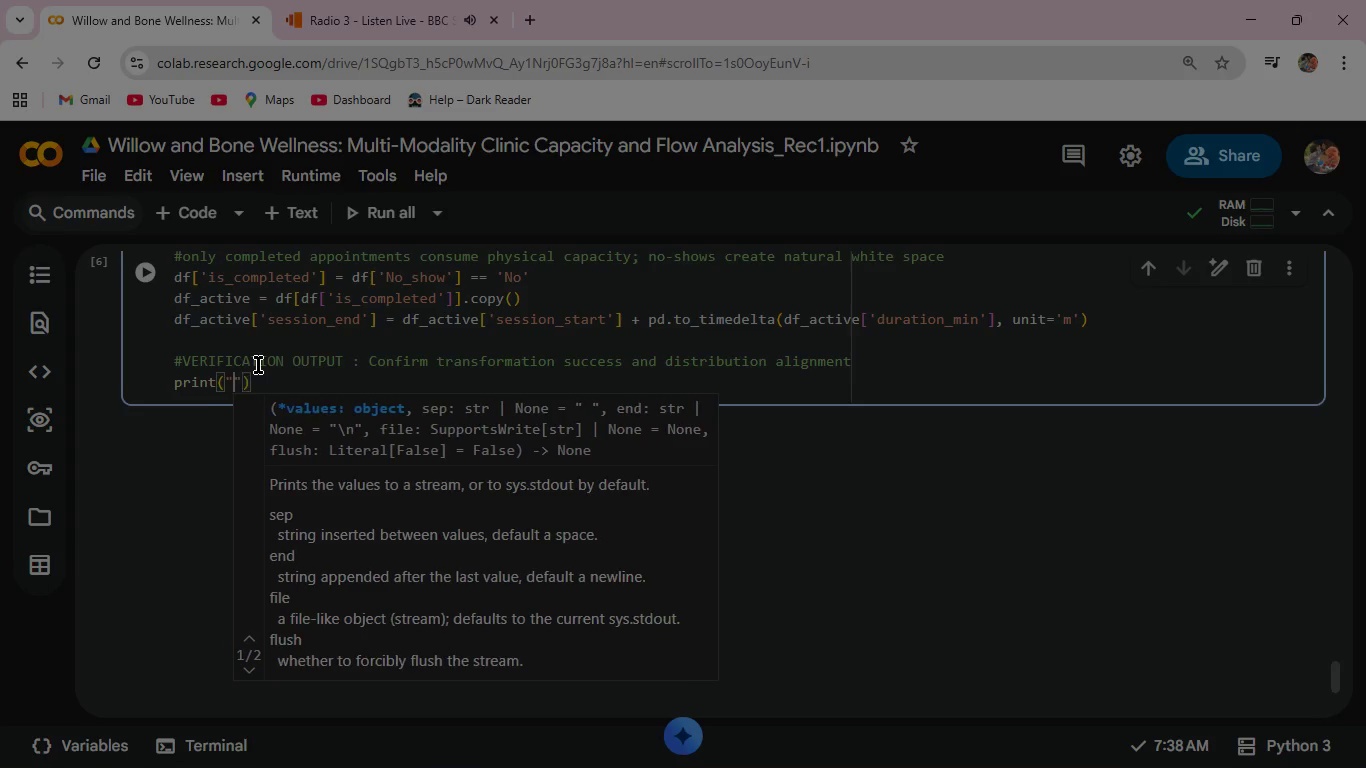 
key(Shift+Quote)
 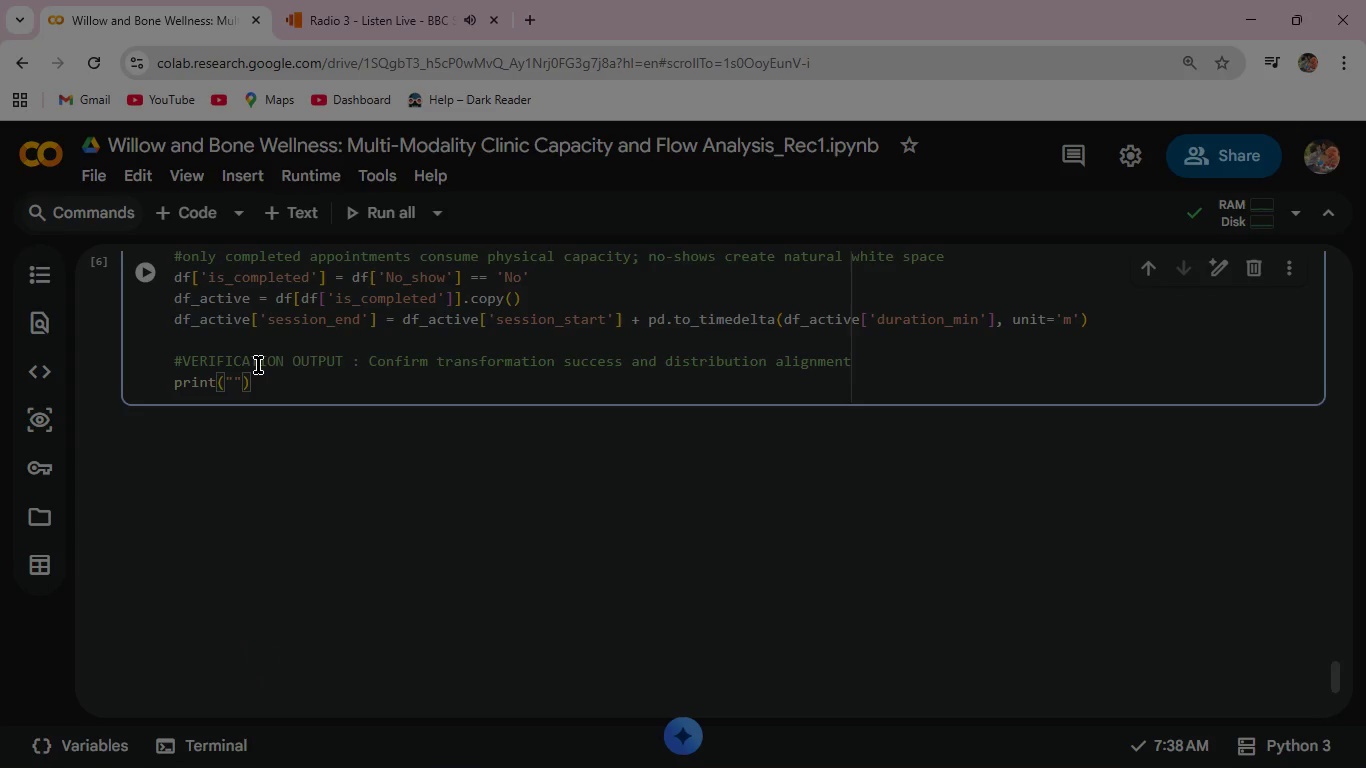 
key(Backslash)
 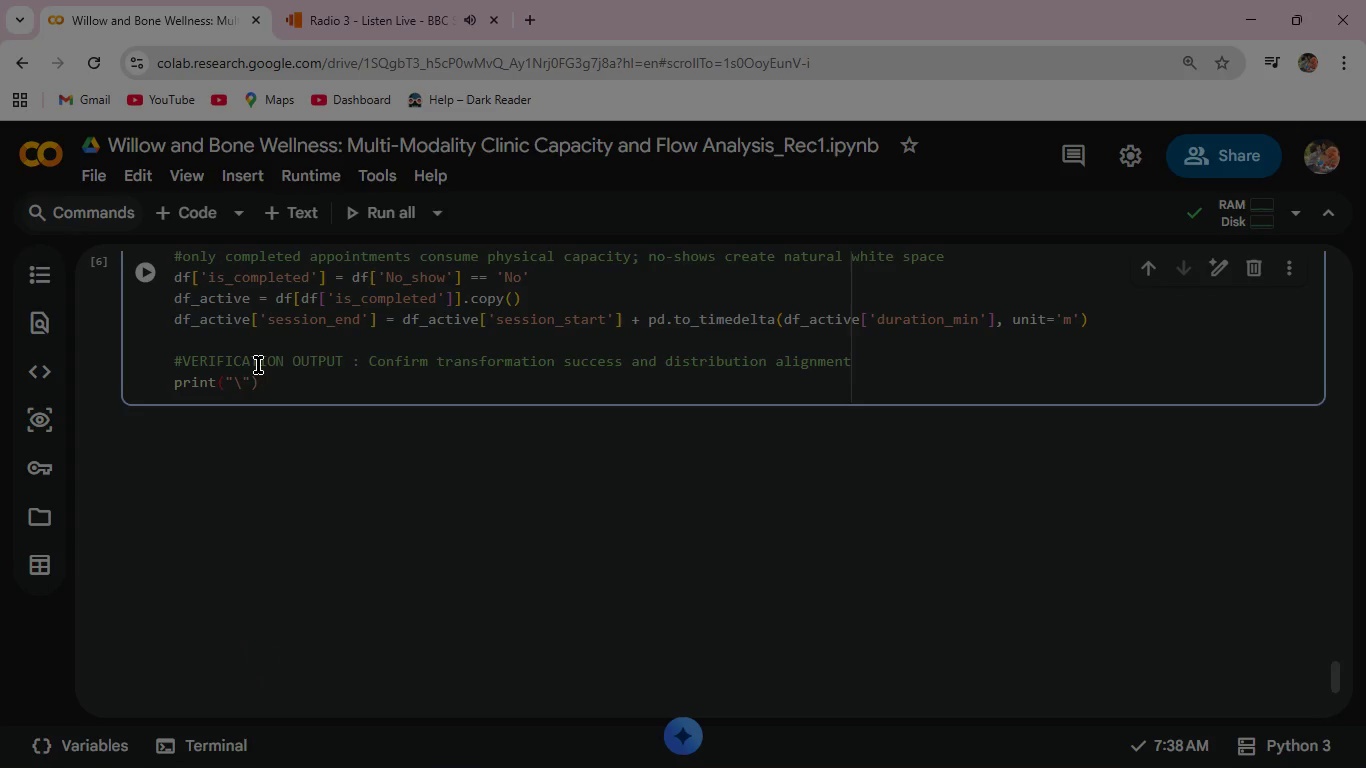 
key(N)
 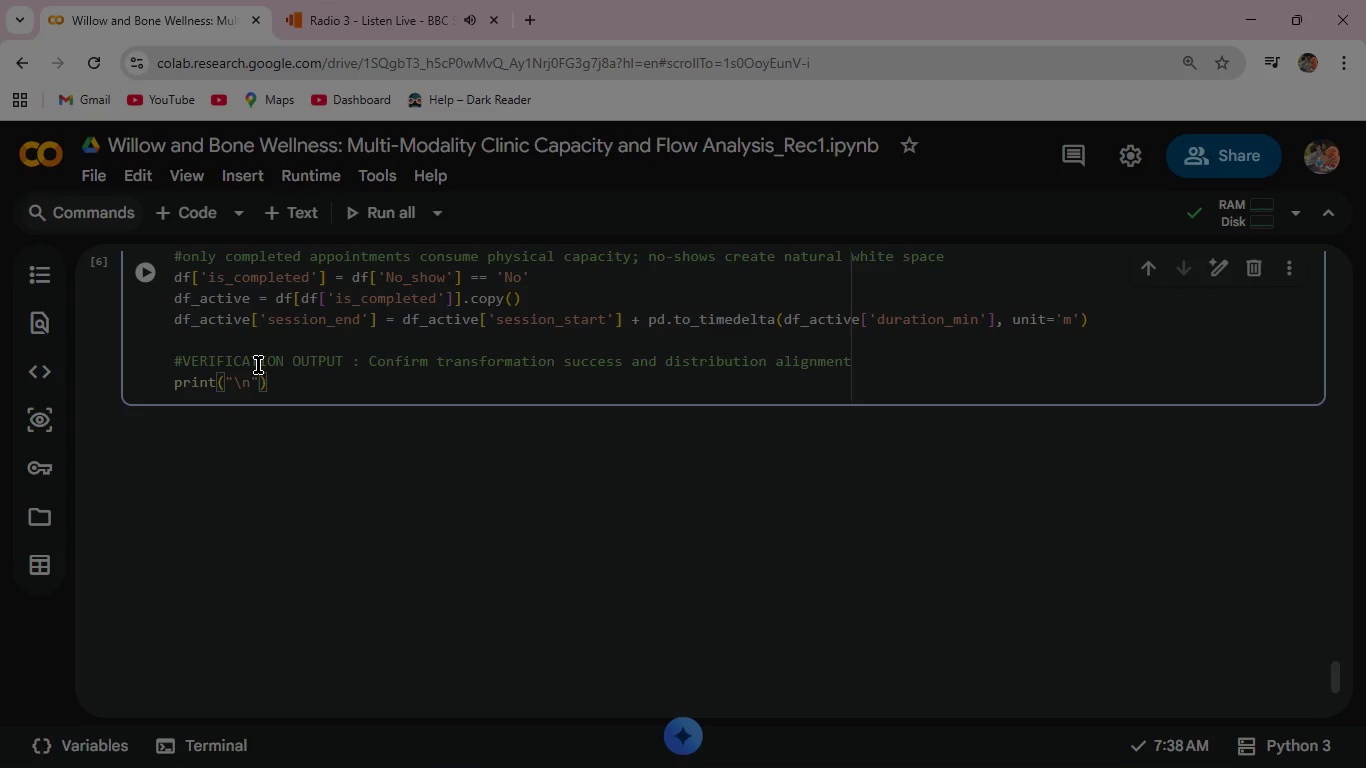 
key(Space)
 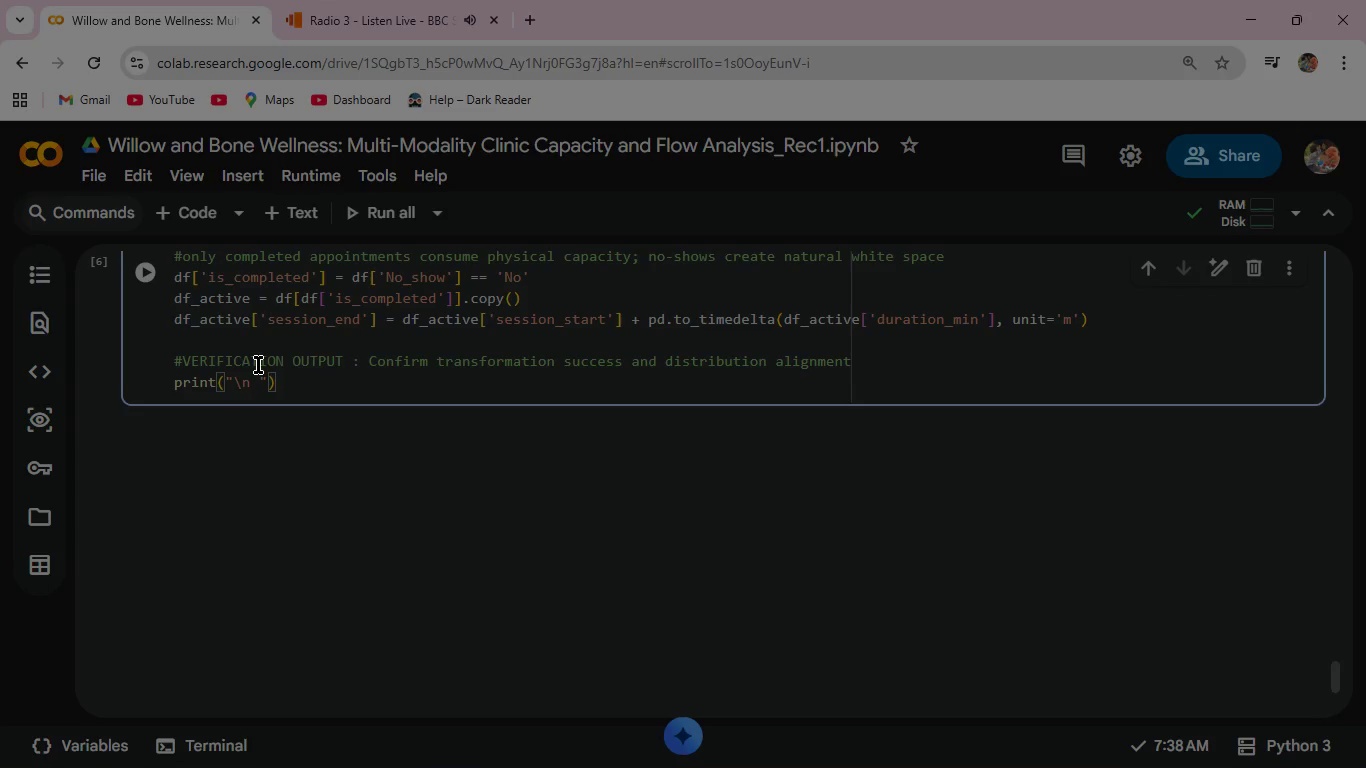 
key(Shift+Equal)
 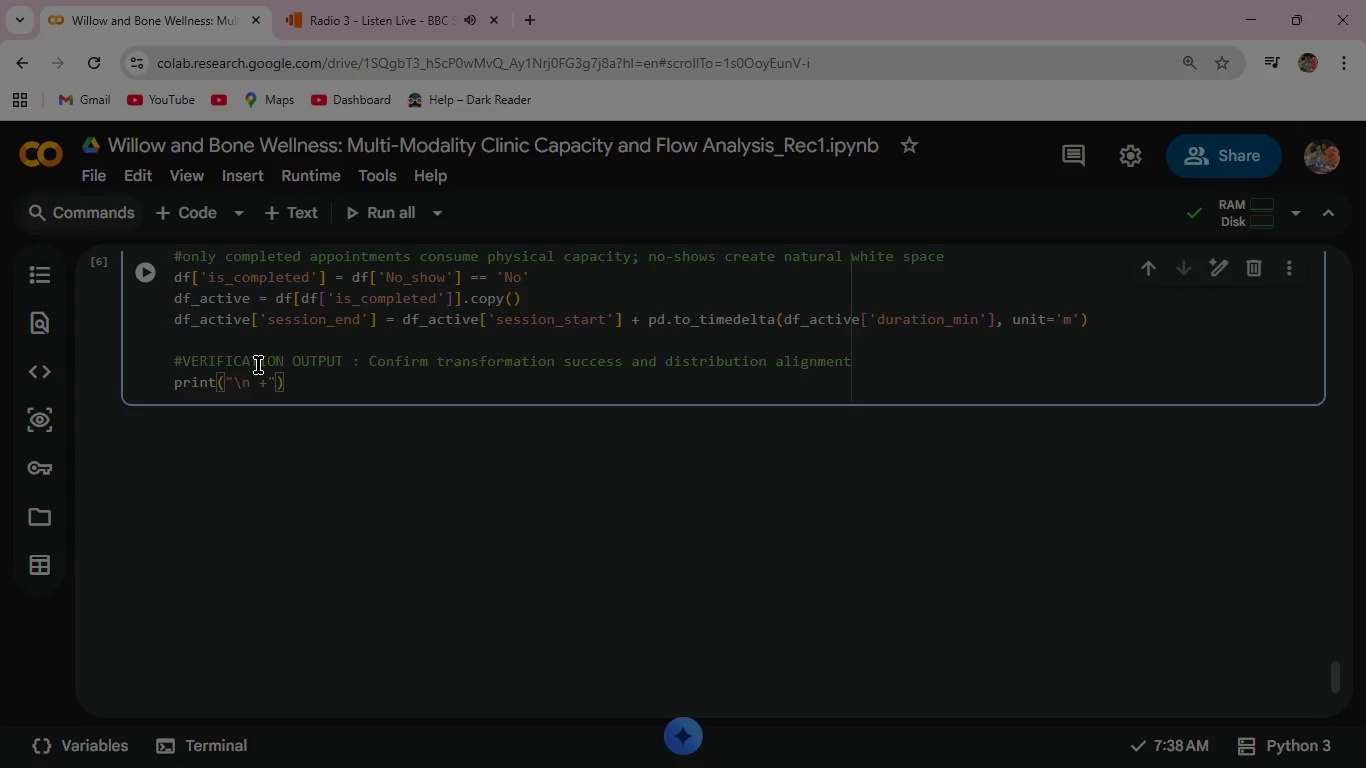 
key(Space)
 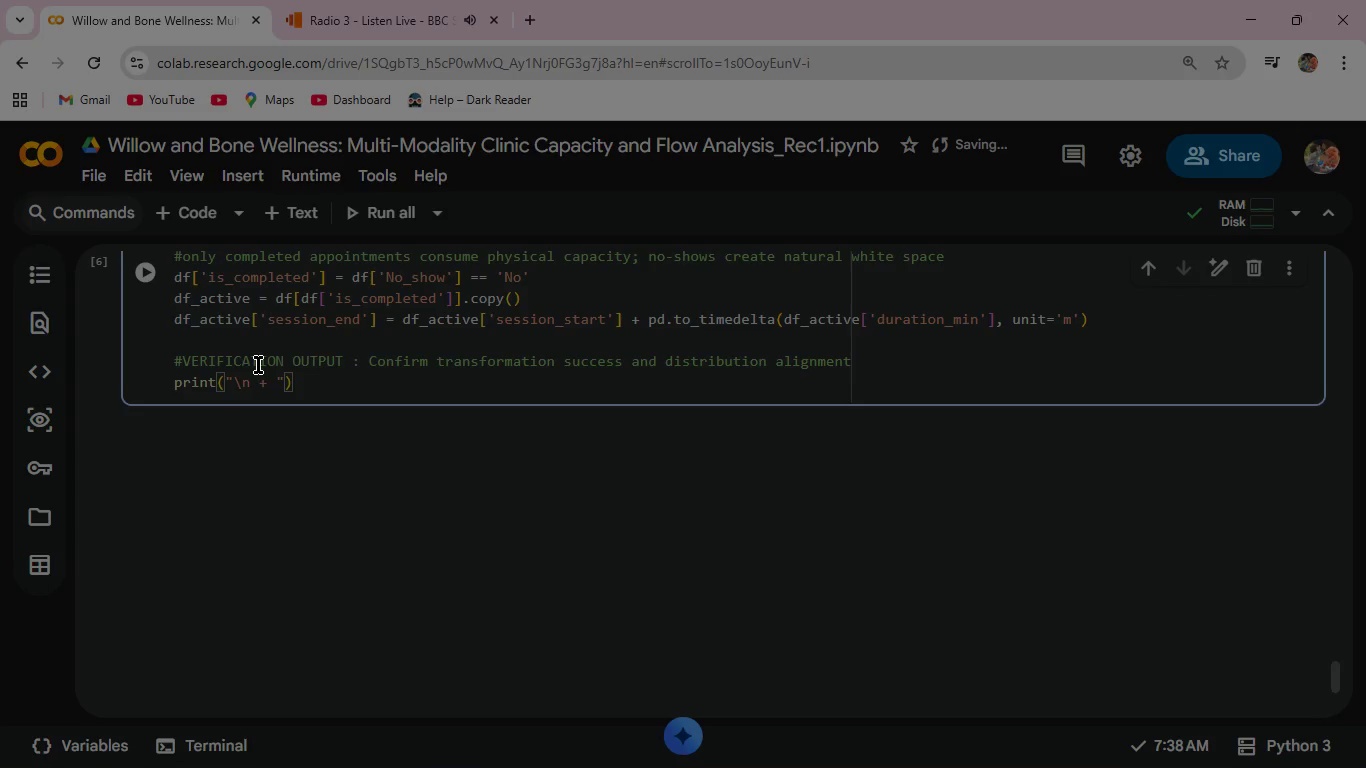 
key(Shift+ShiftRight)
 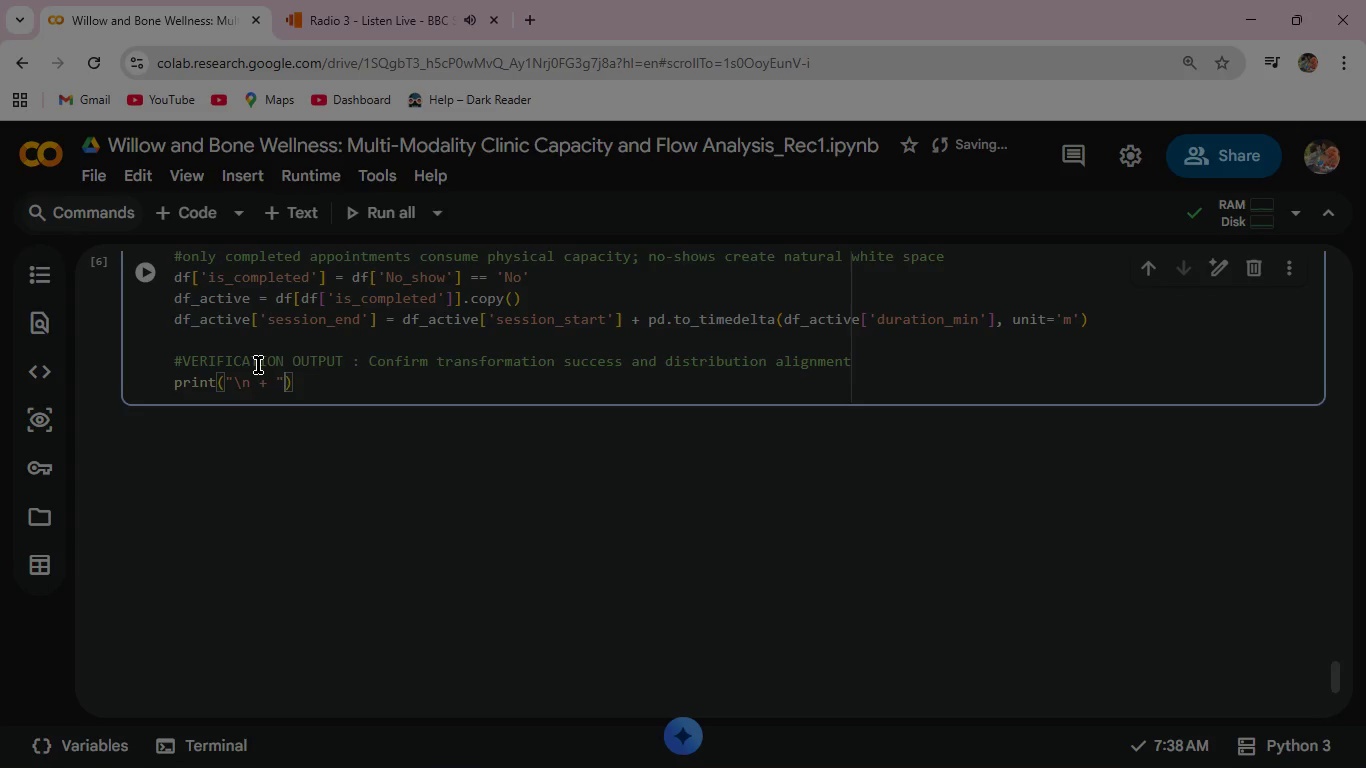 
key(Shift+Quote)
 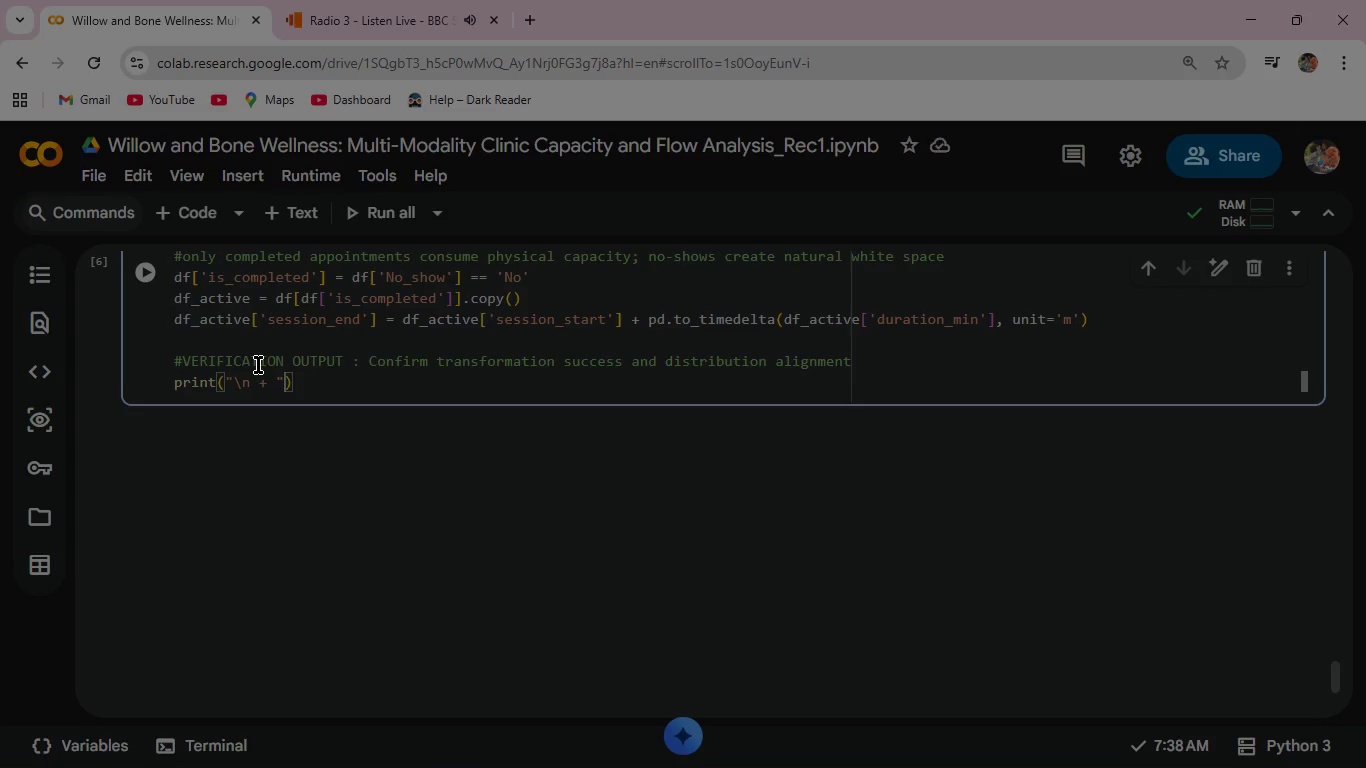 
key(Equal)
 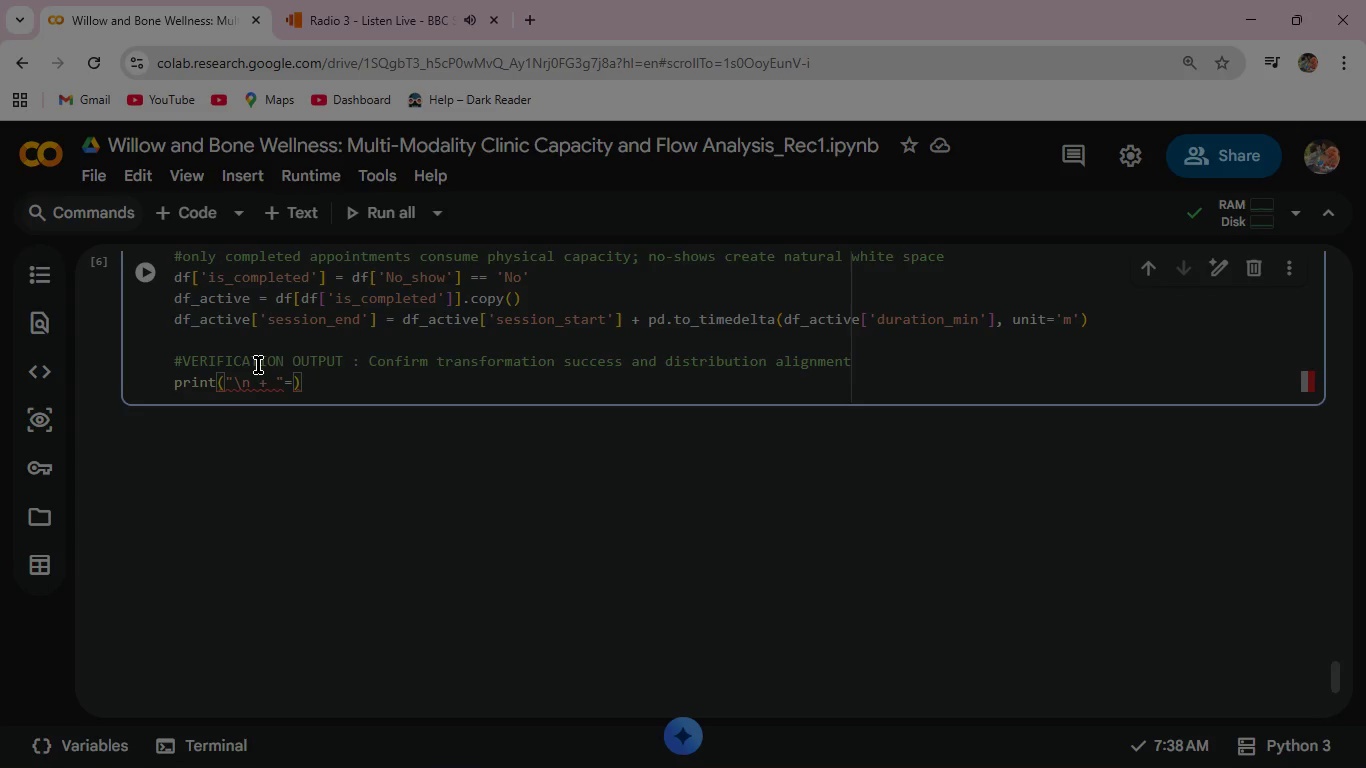 
key(Shift+Quote)
 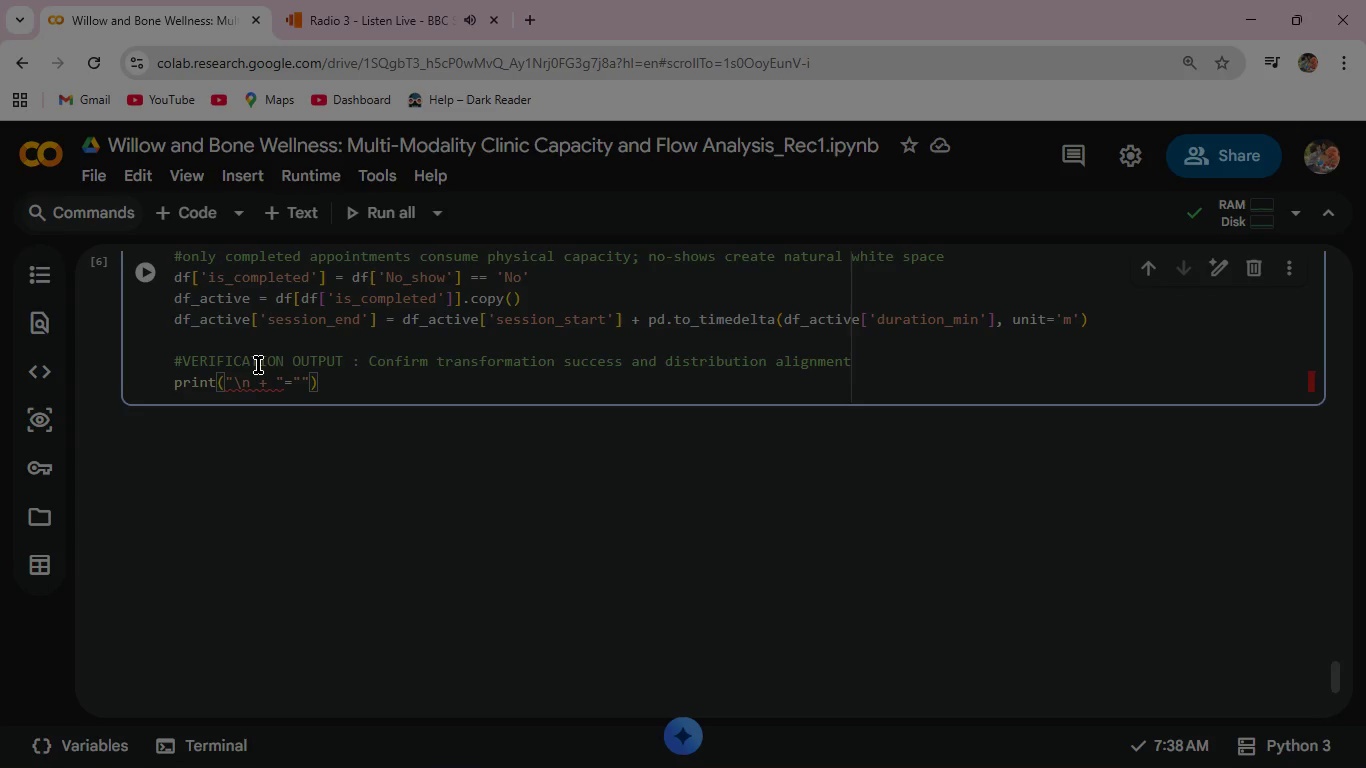 
wait(5.84)
 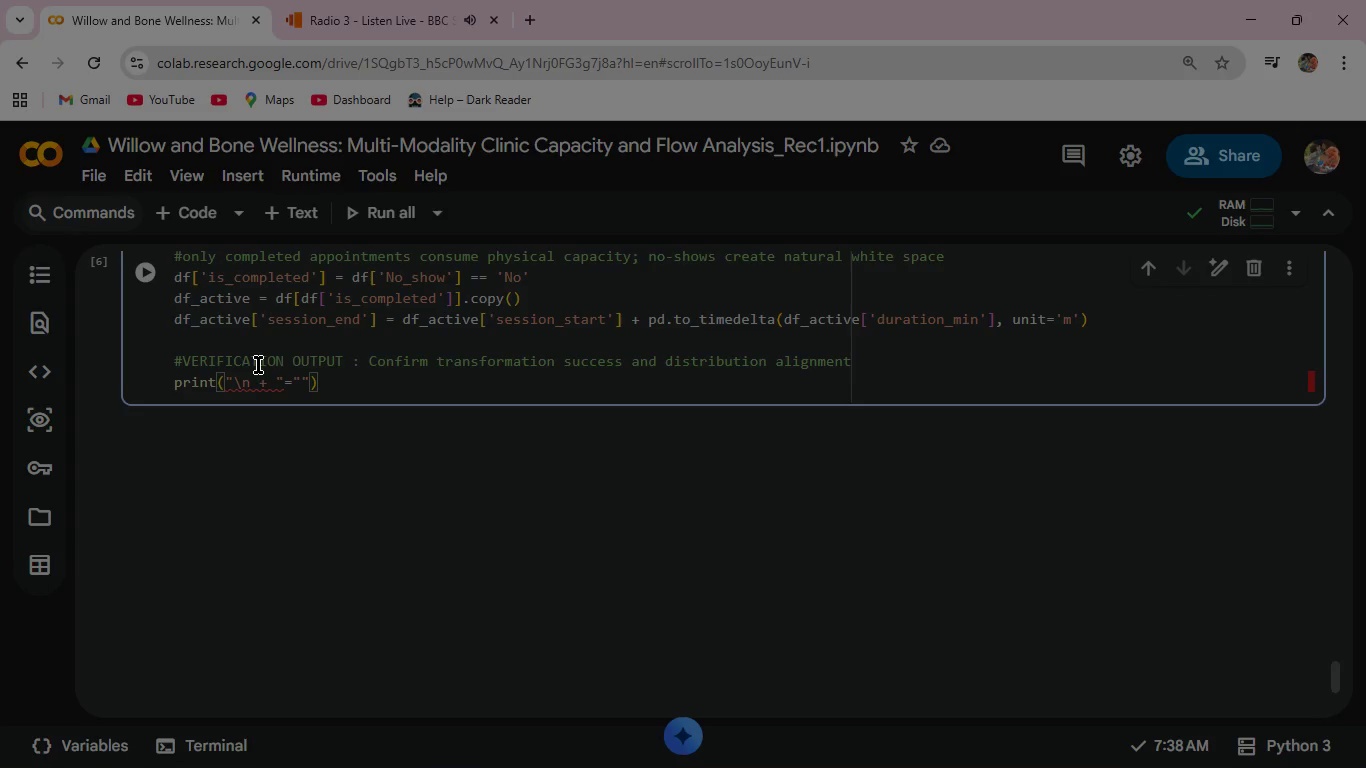 
type(*70)
 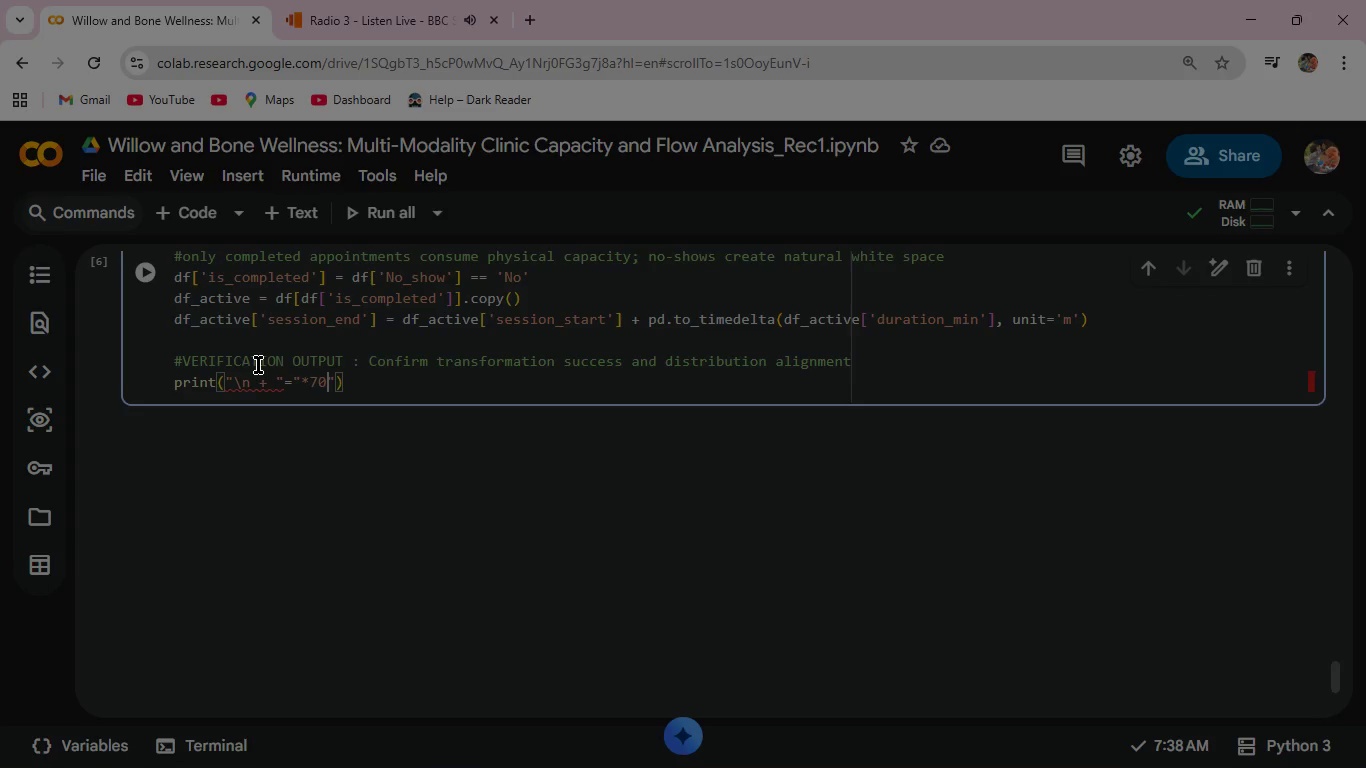 
key(ArrowRight)
 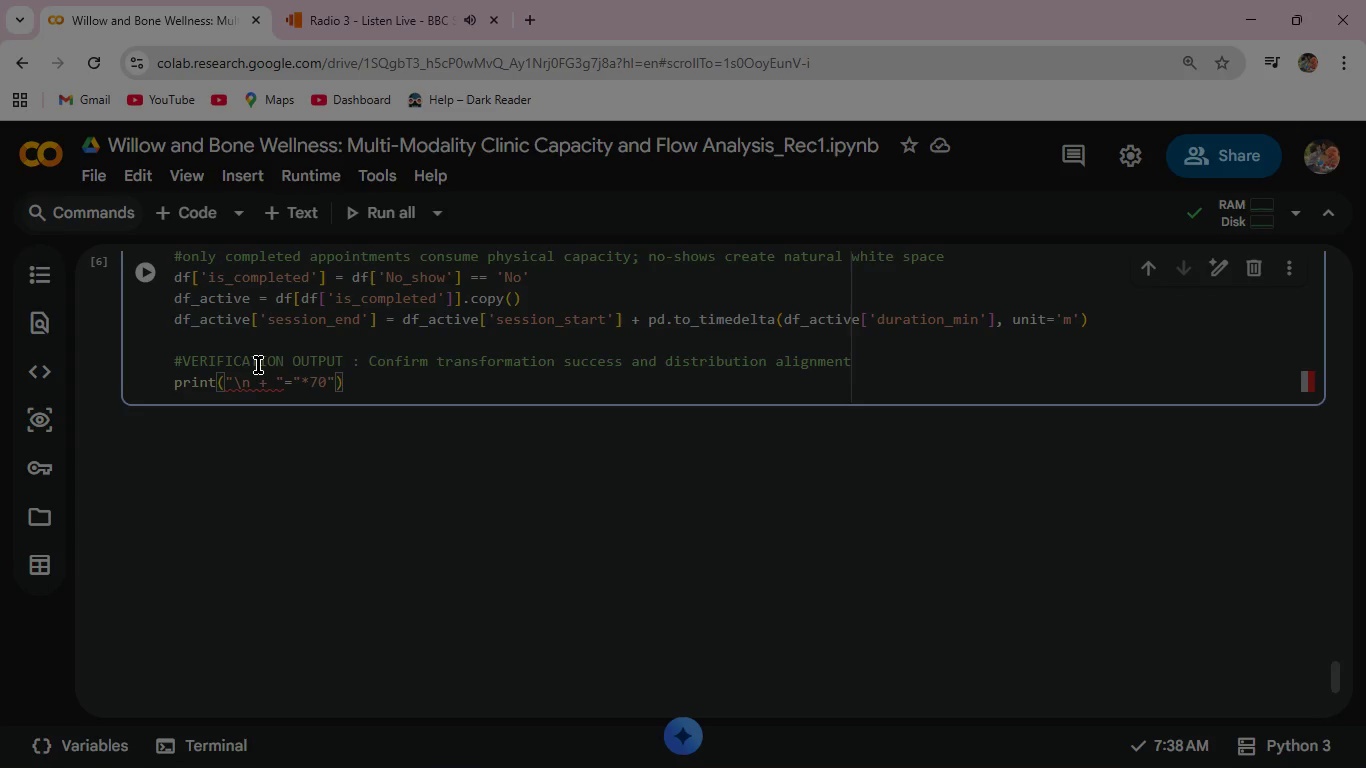 
key(Backspace)
 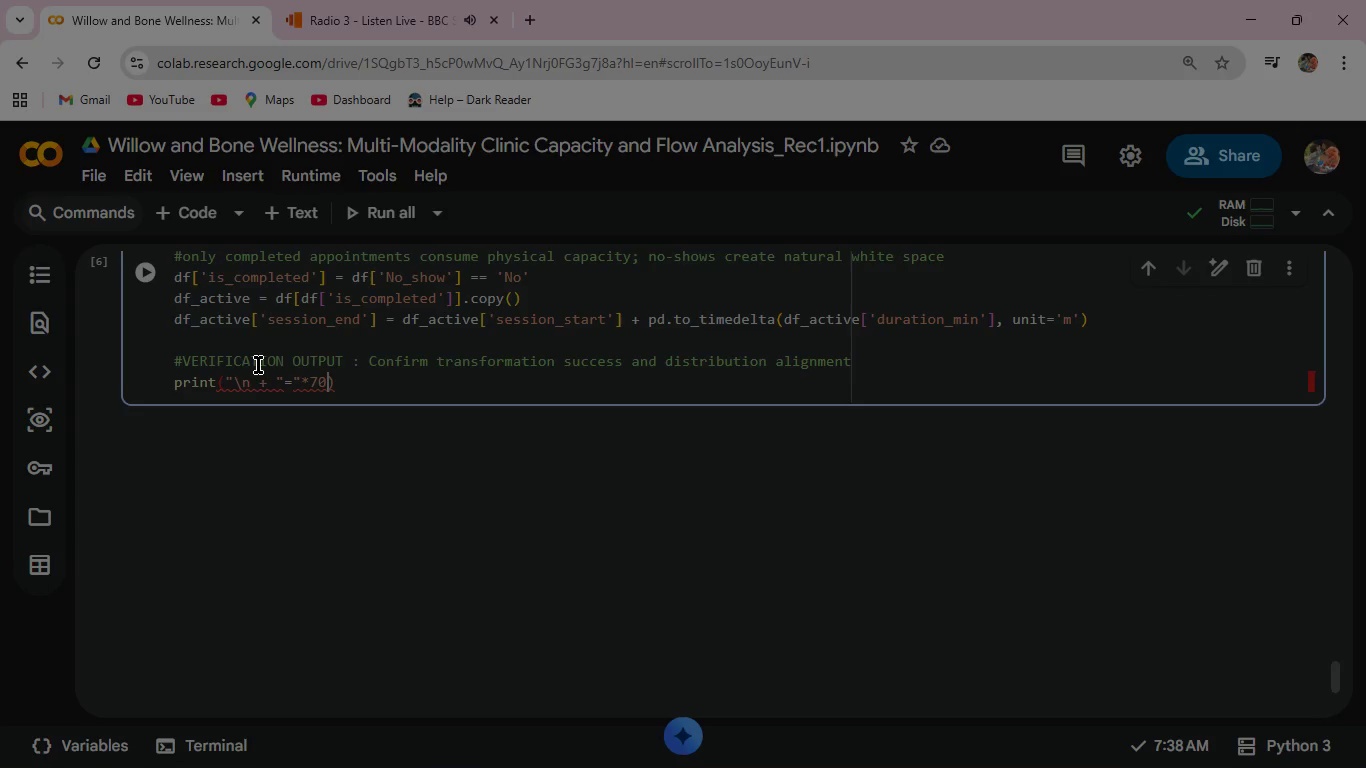 
wait(7.2)
 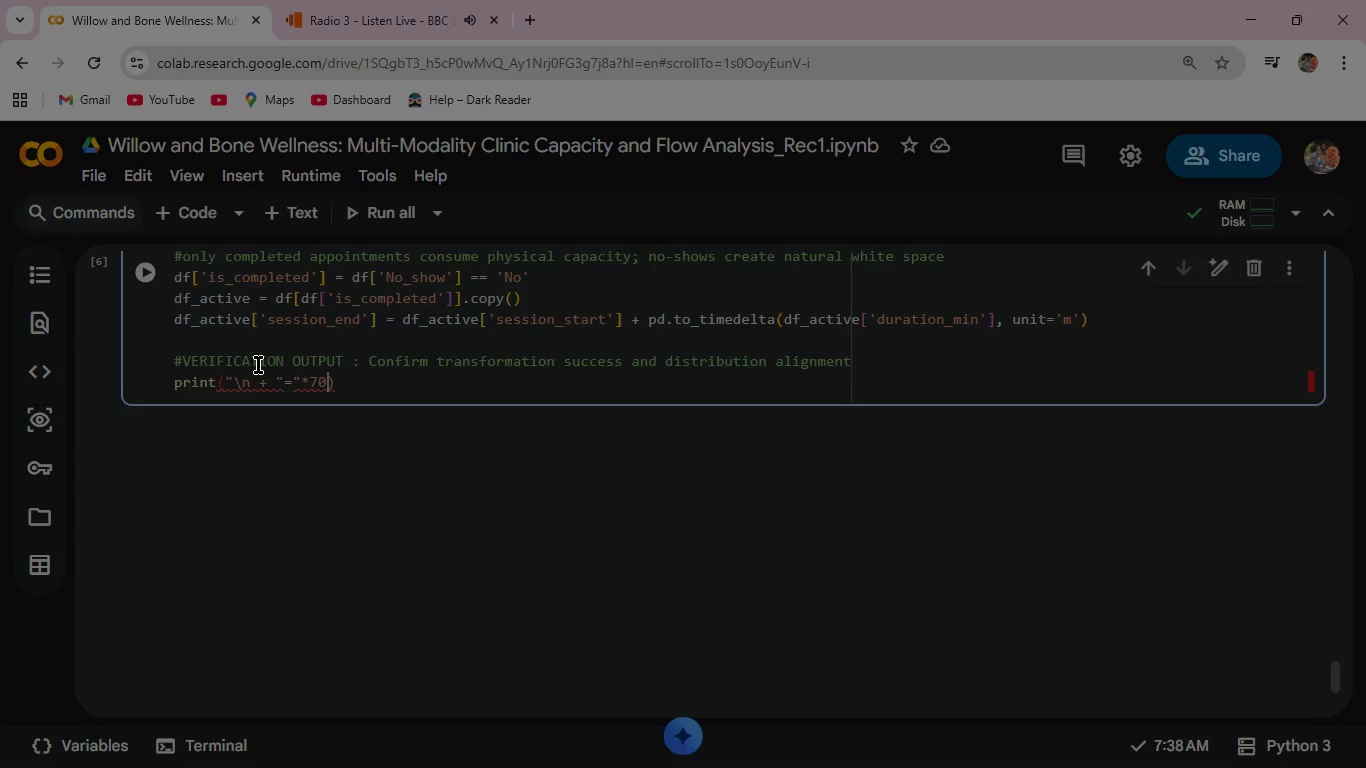 
key(ArrowLeft)
 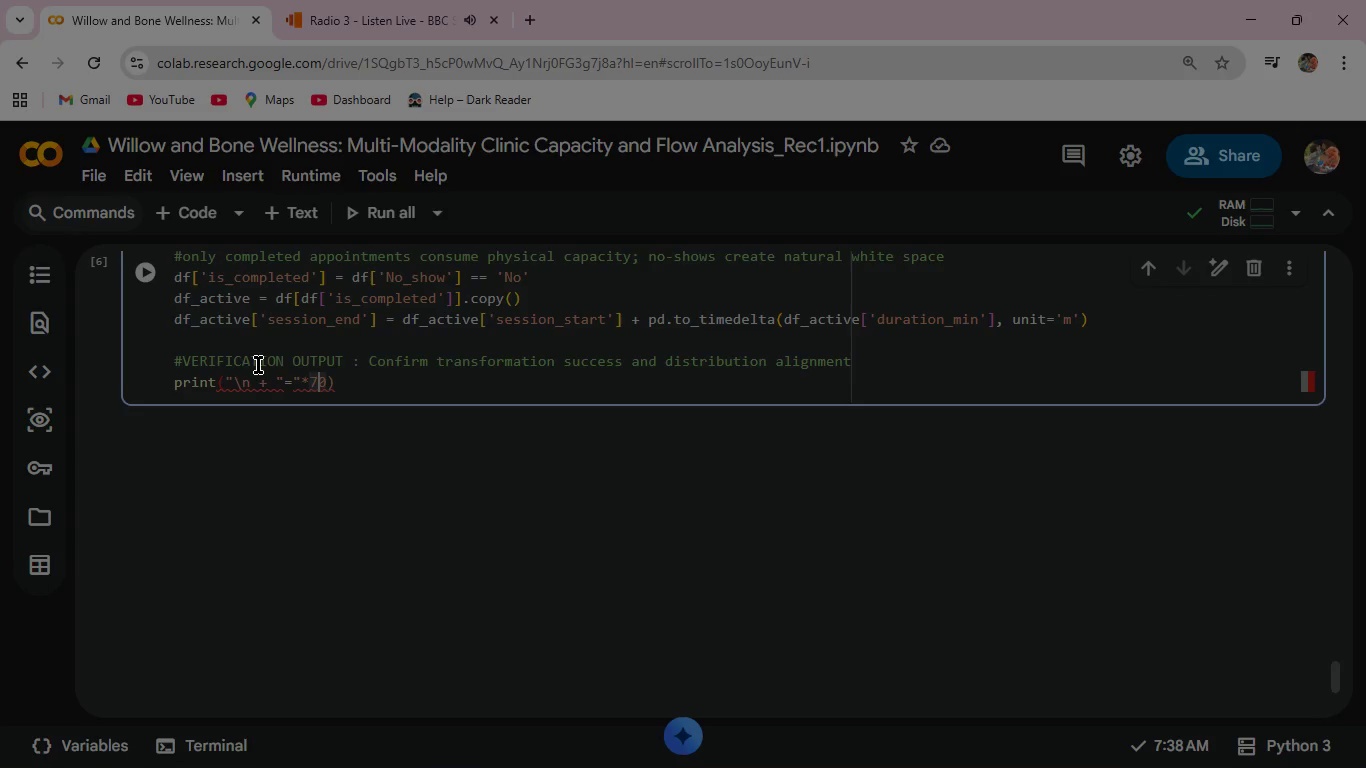 
key(ArrowLeft)
 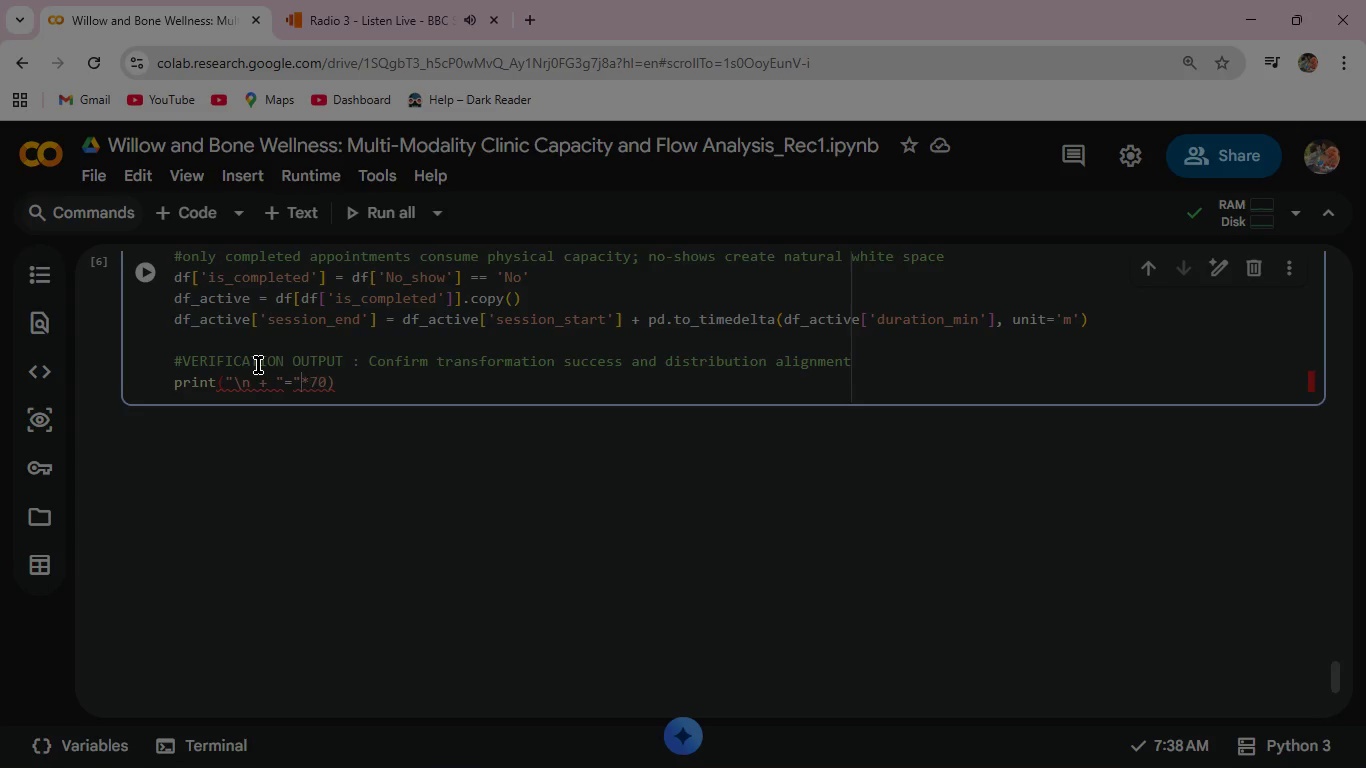 
key(ArrowLeft)
 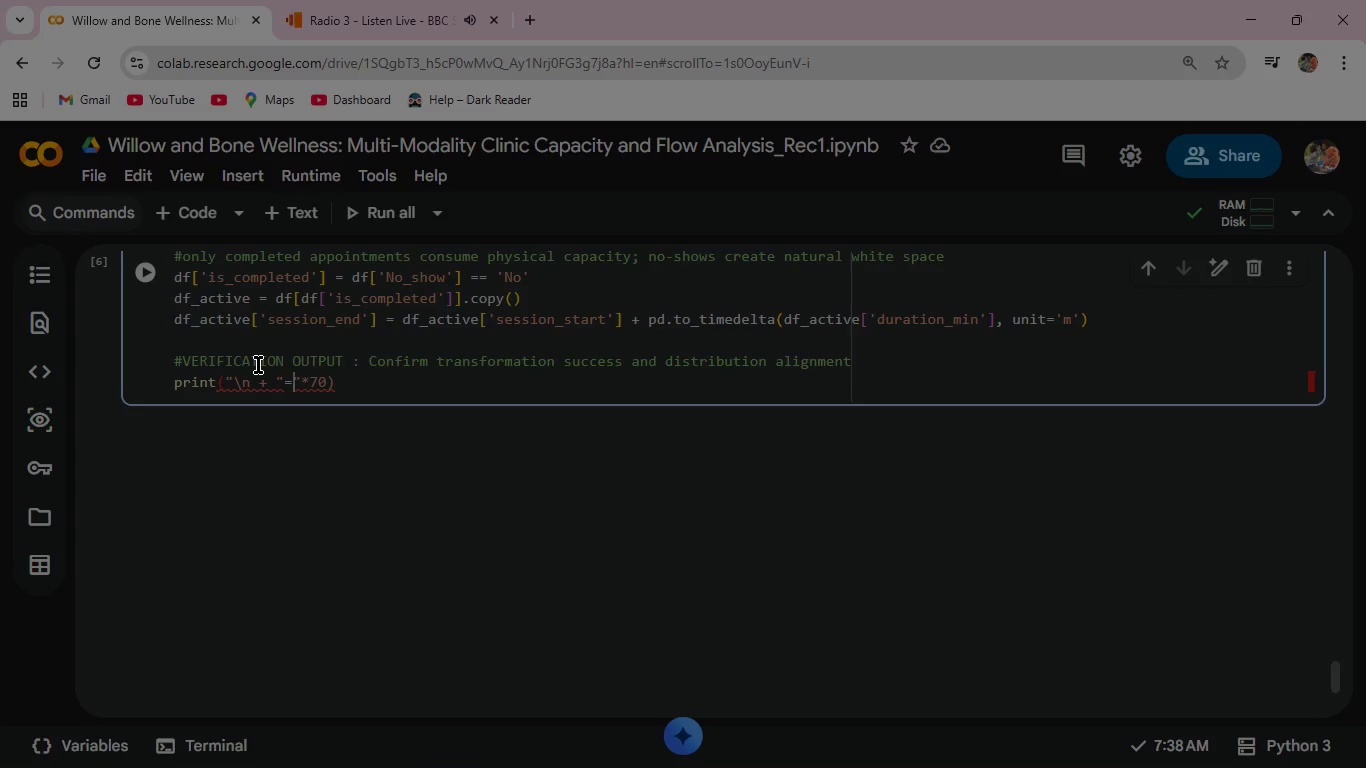 
key(ArrowLeft)
 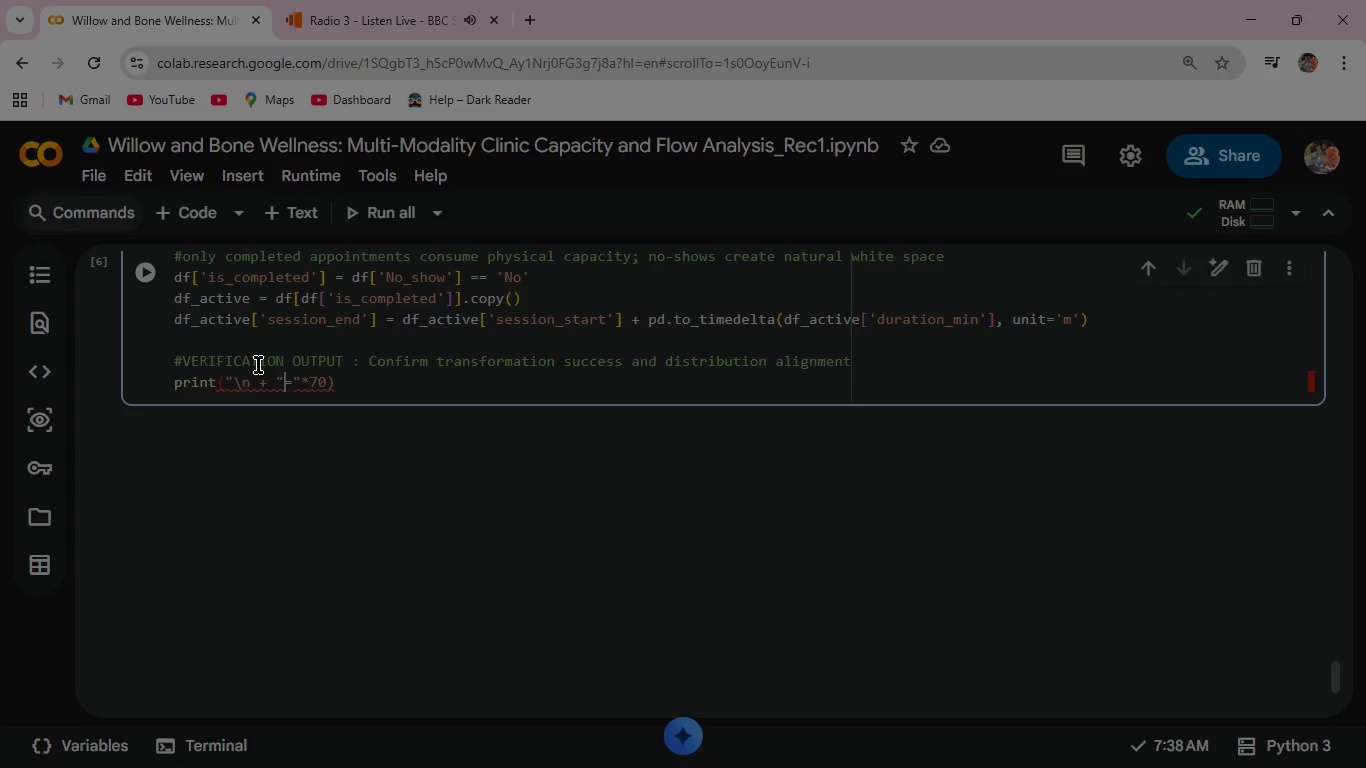 
key(ArrowLeft)
 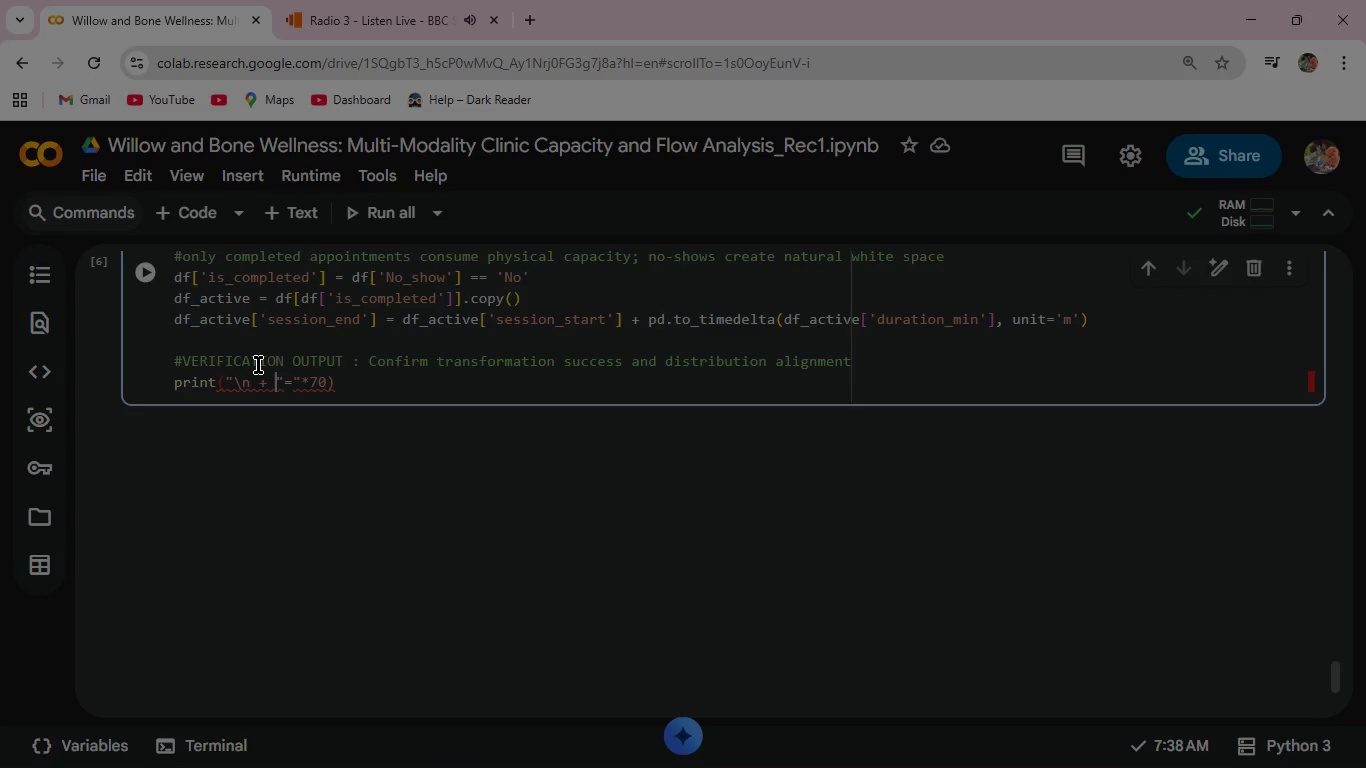 
key(ArrowLeft)
 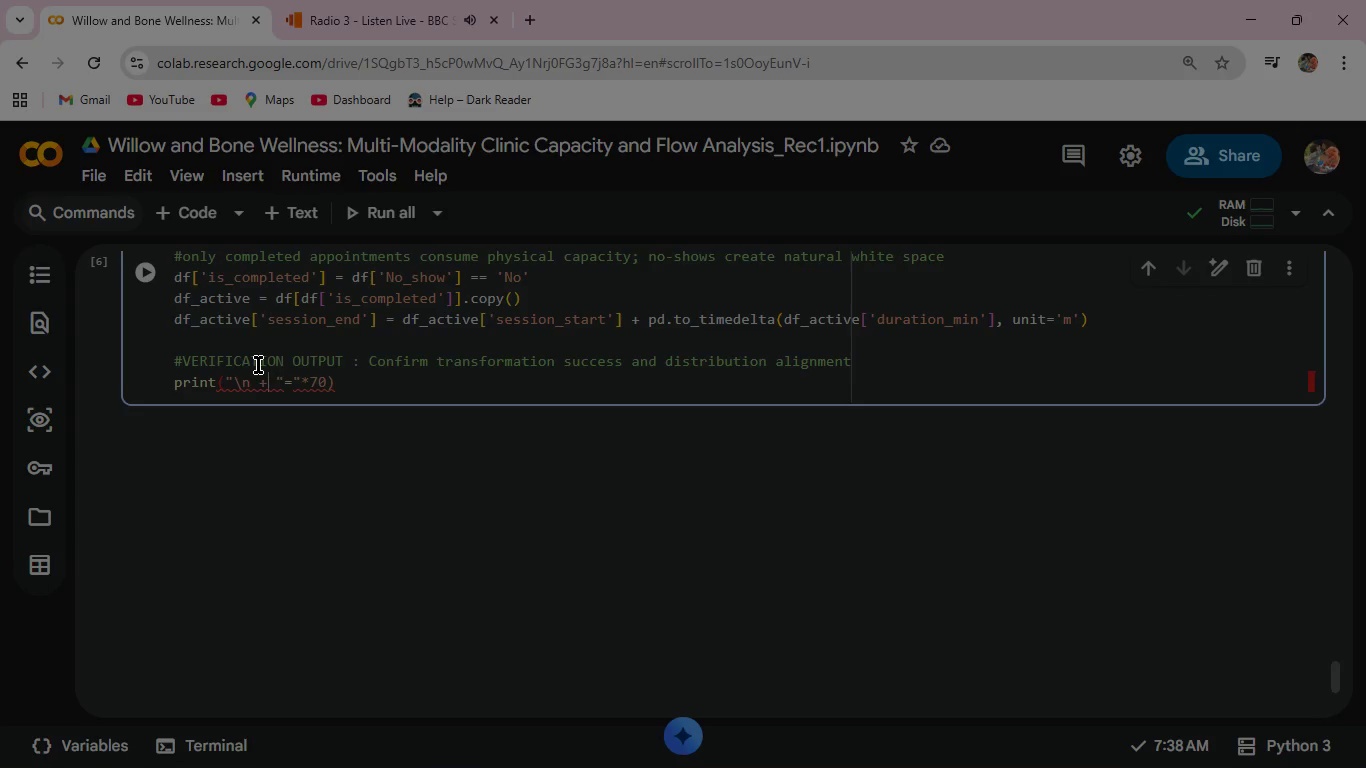 
key(ArrowLeft)
 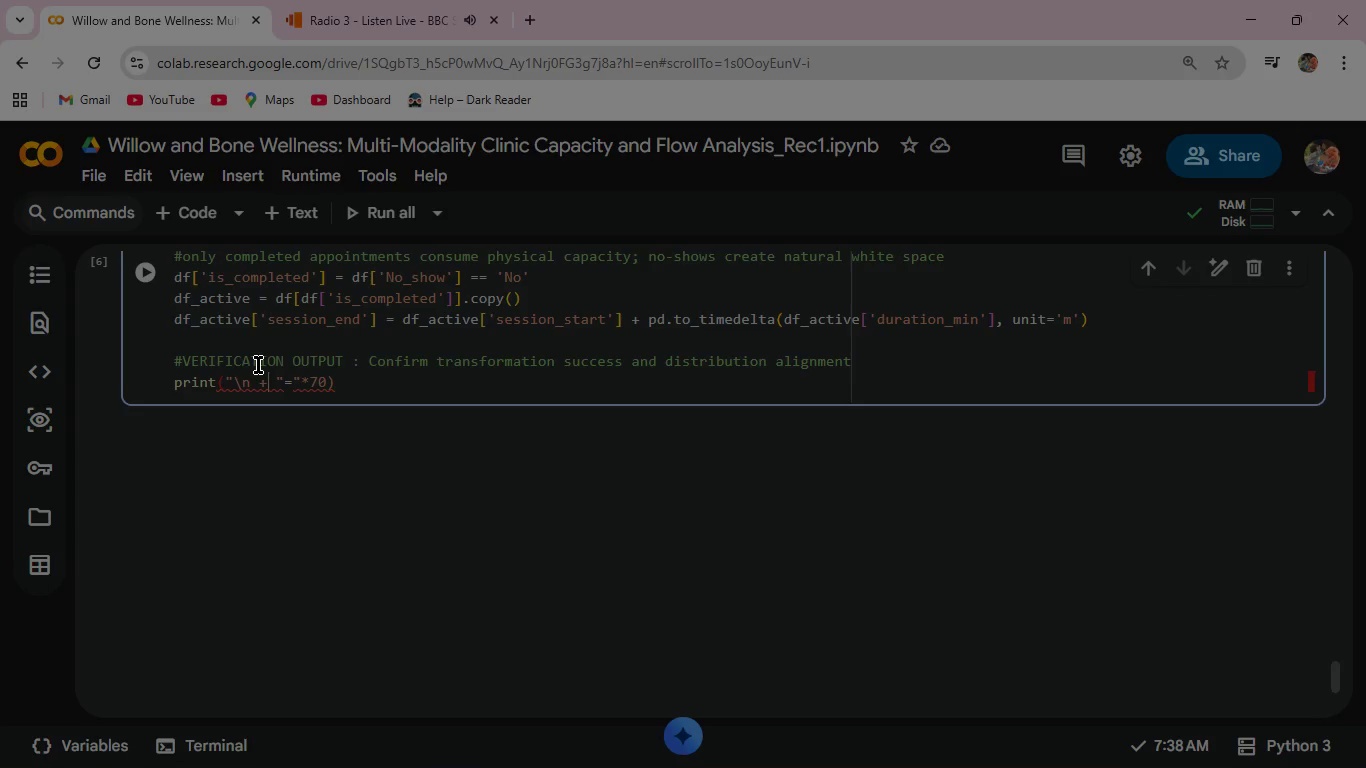 
key(ArrowLeft)
 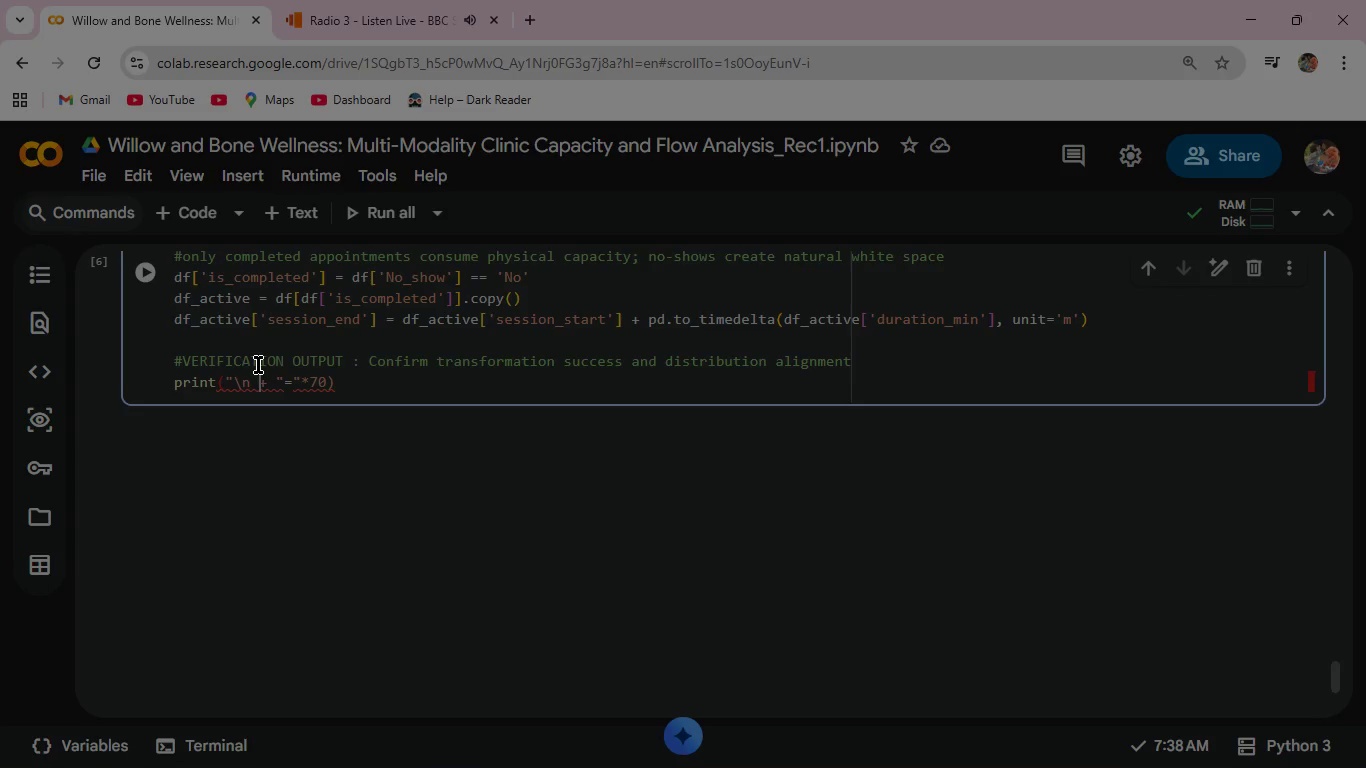 
key(Shift+Quote)
 